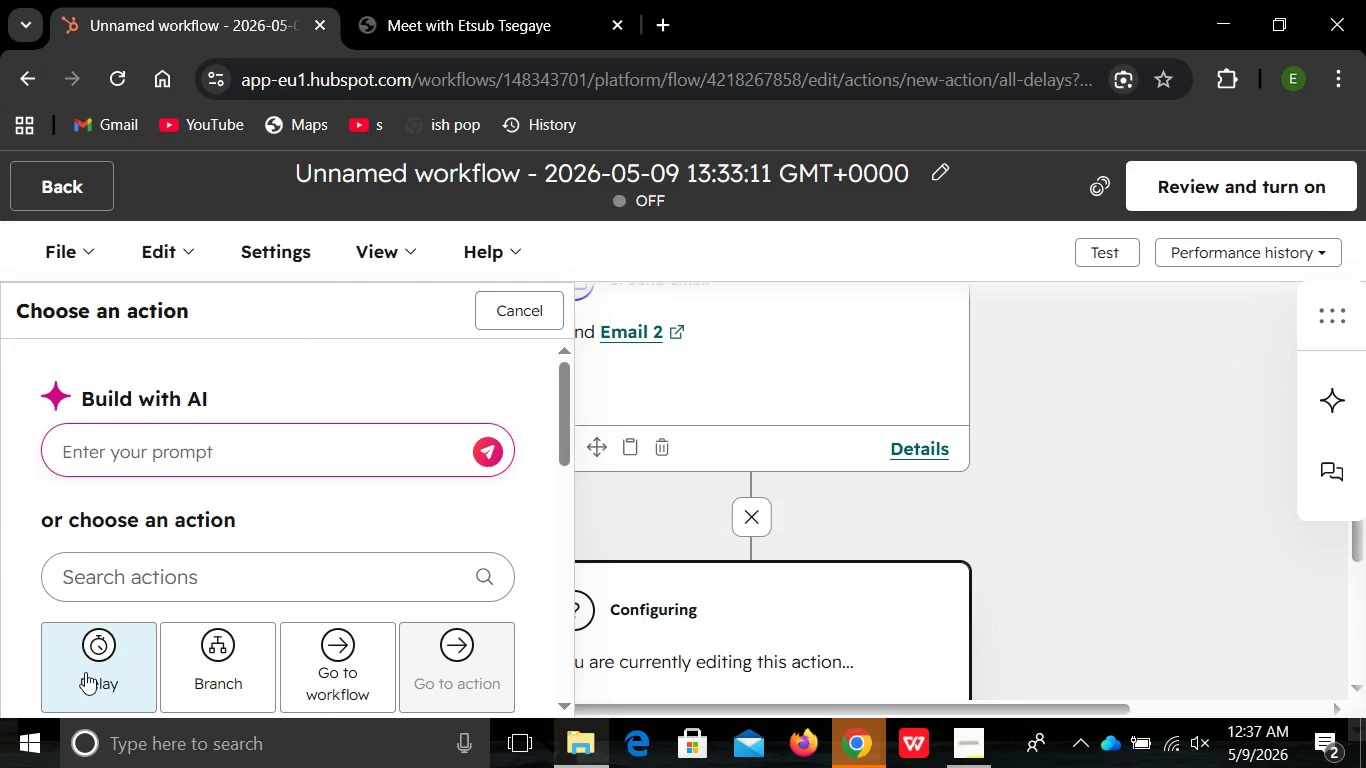 
left_click([85, 672])
 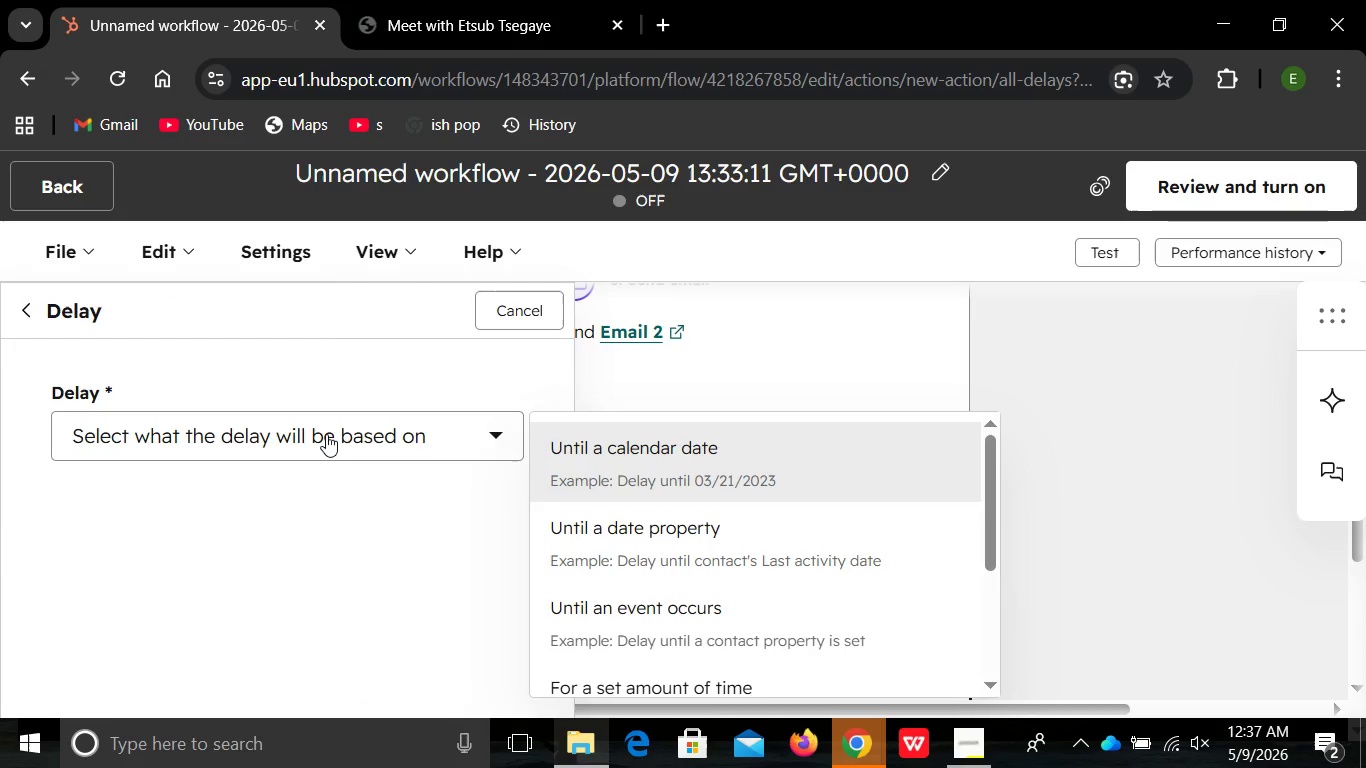 
left_click([326, 434])
 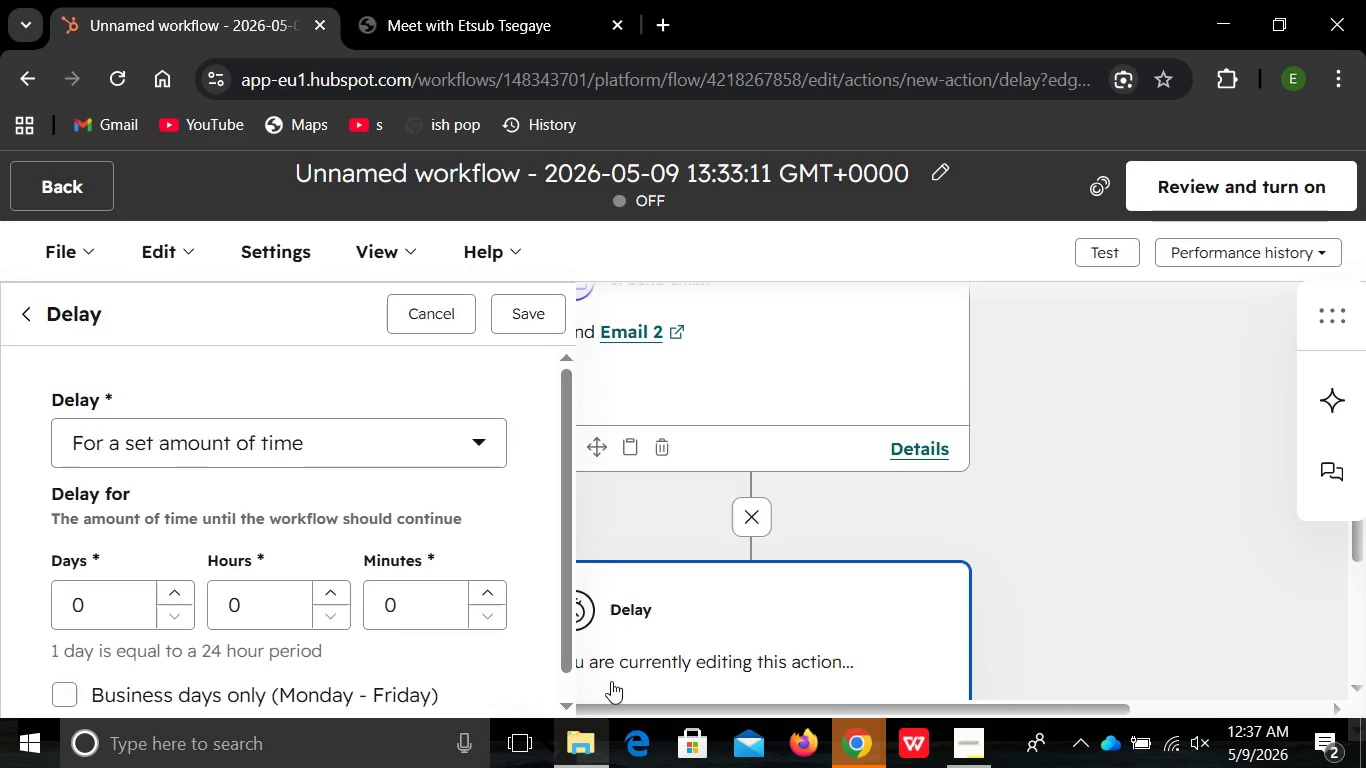 
left_click([611, 681])
 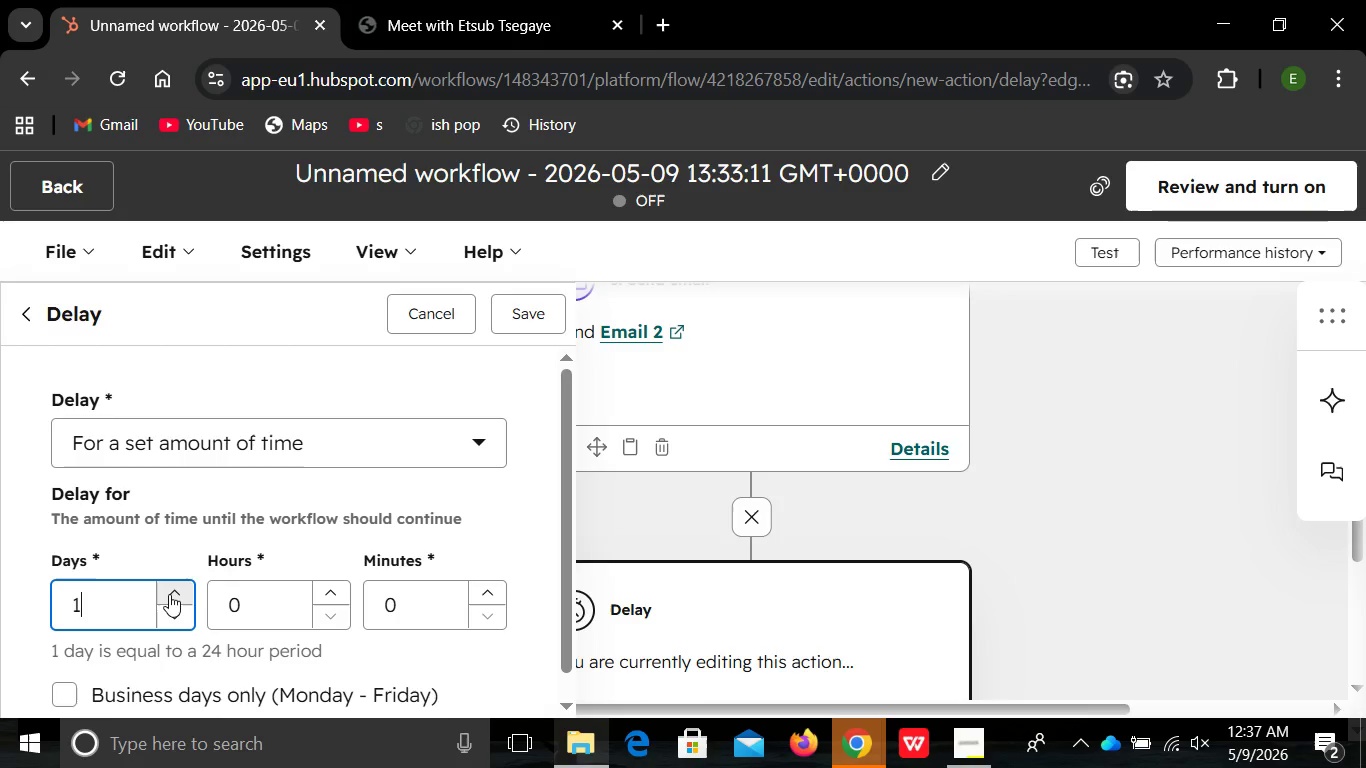 
left_click([169, 594])
 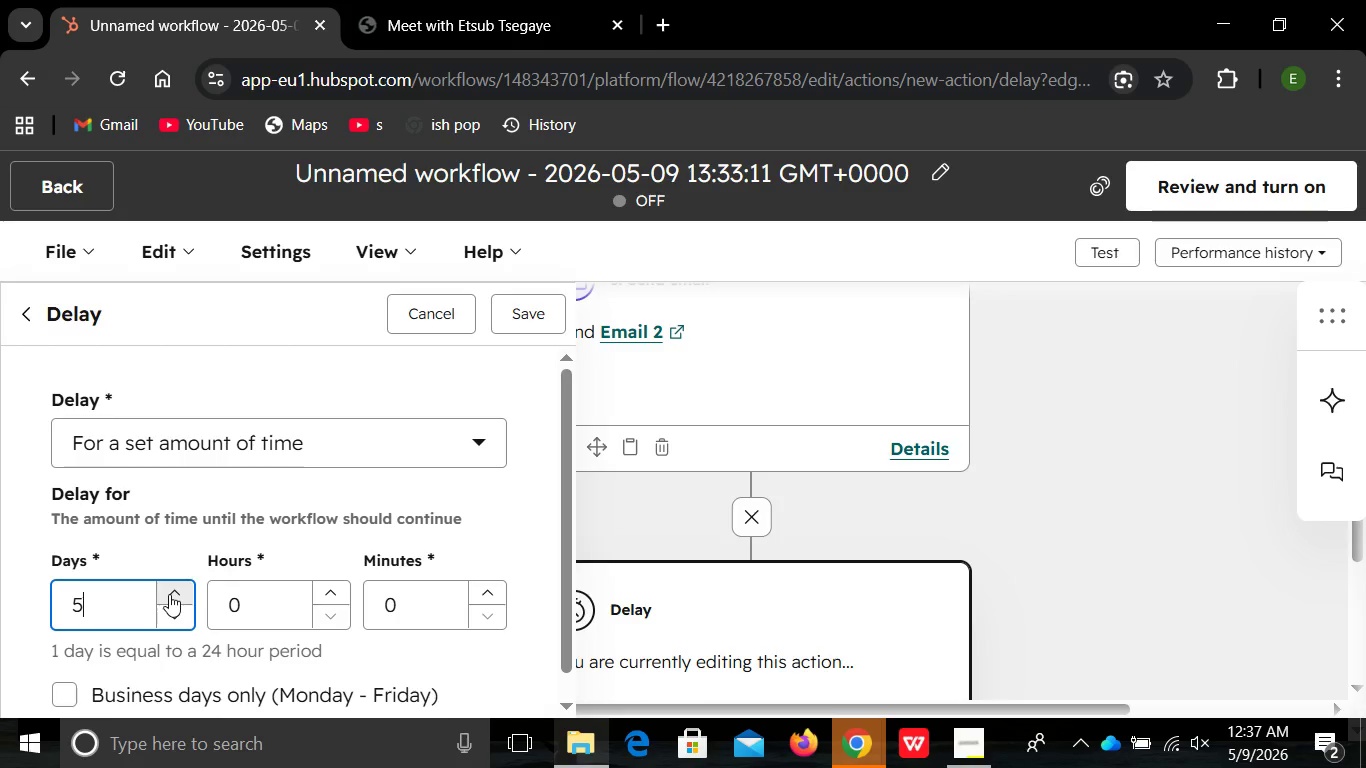 
left_click([169, 594])
 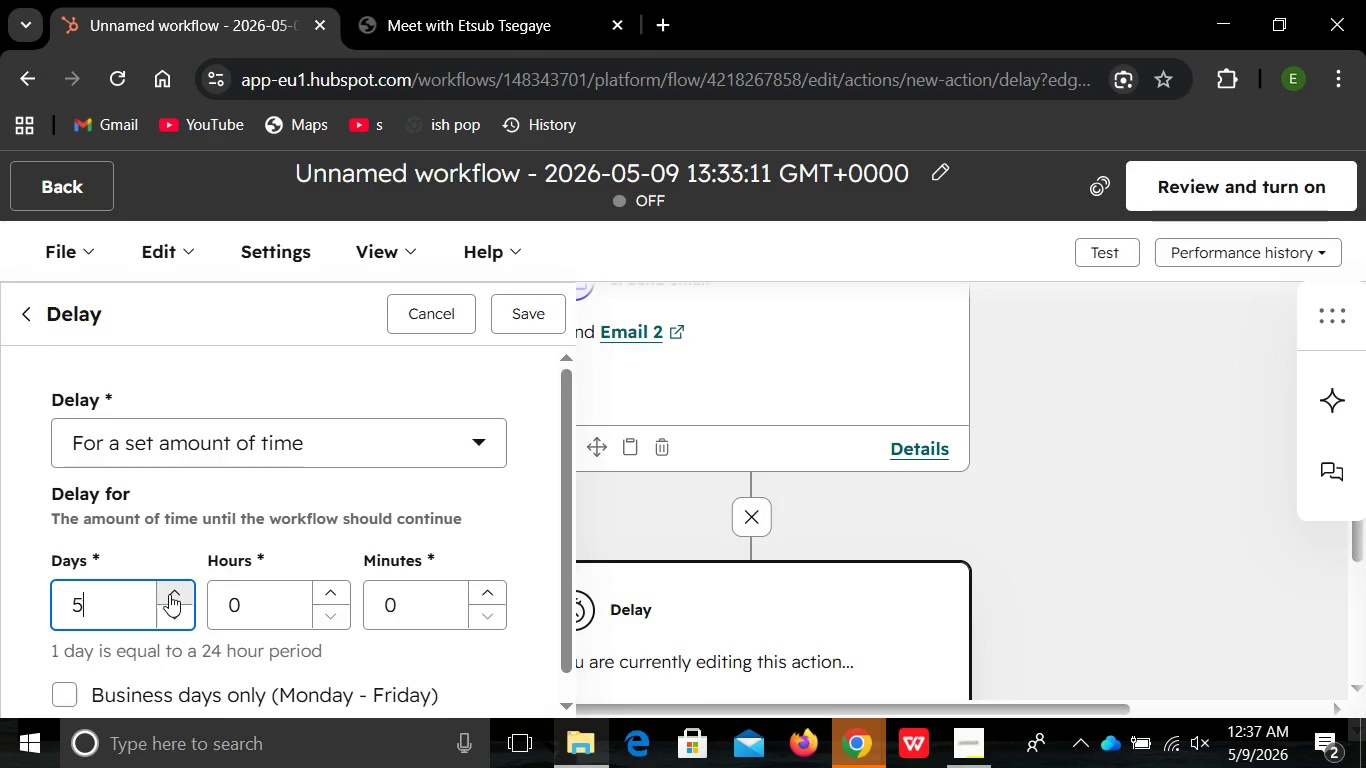 
left_click([169, 594])
 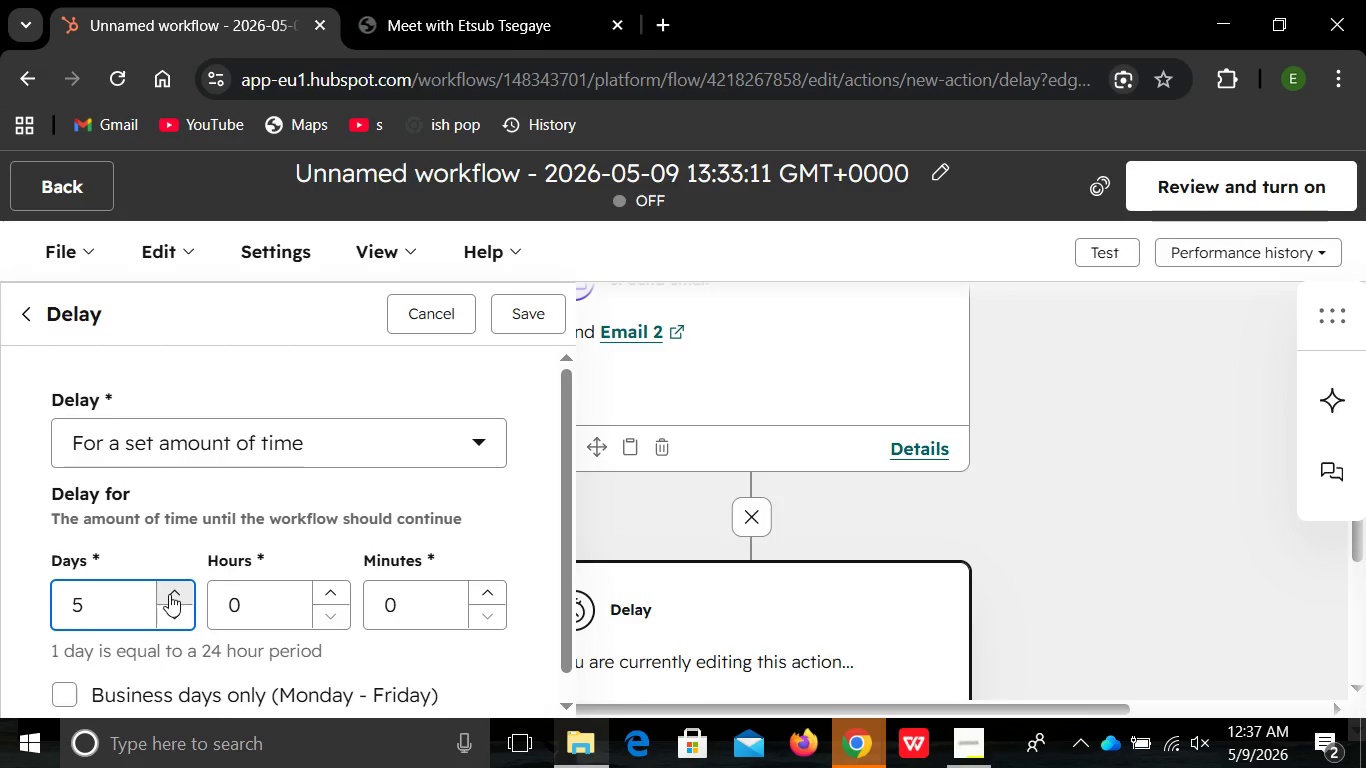 
left_click([169, 594])
 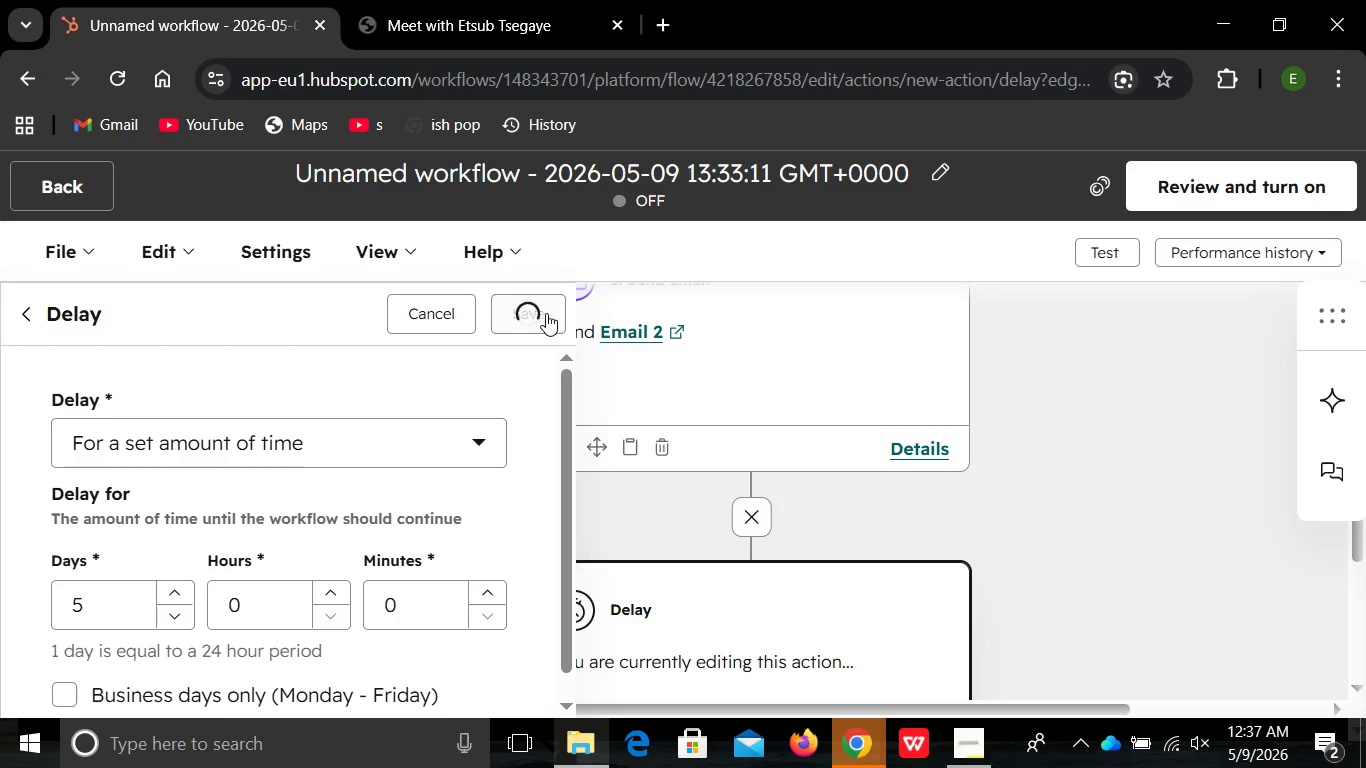 
left_click([169, 594])
 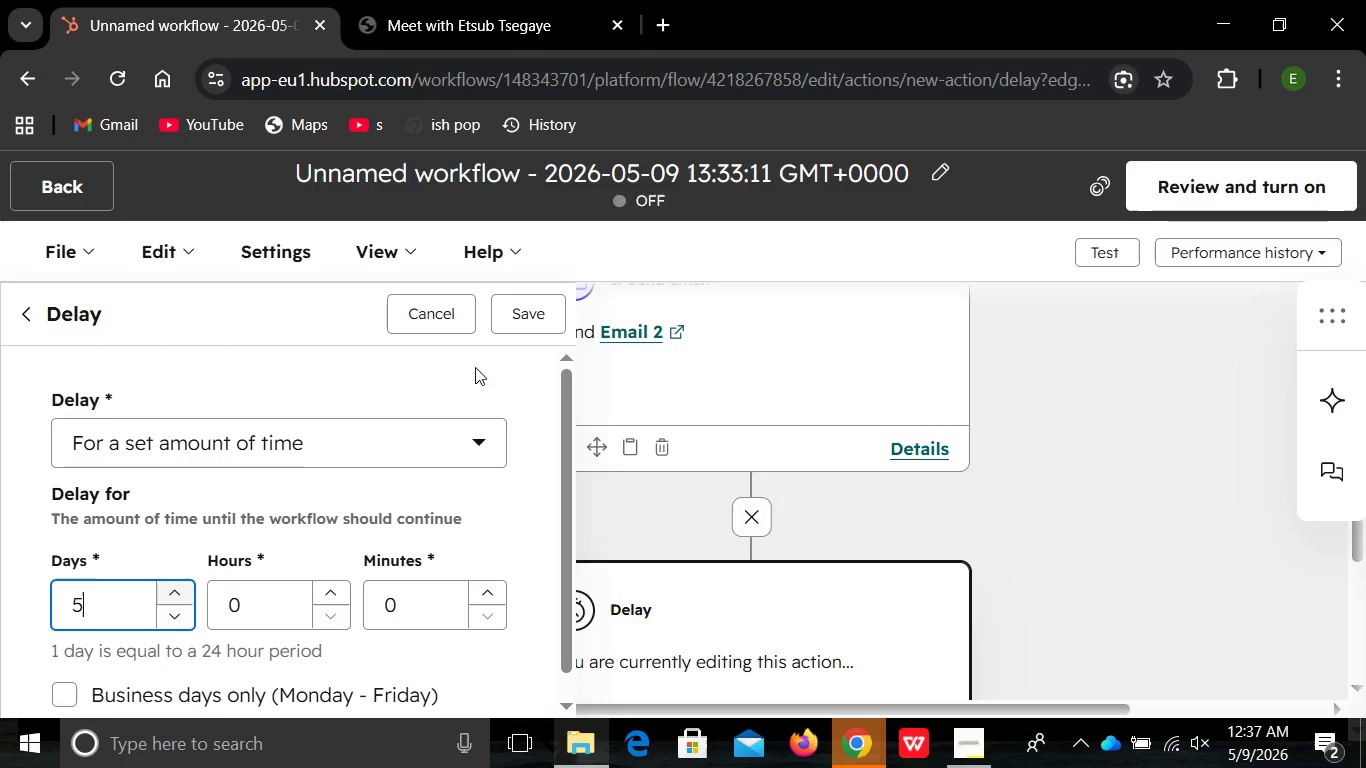 
left_click([546, 313])
 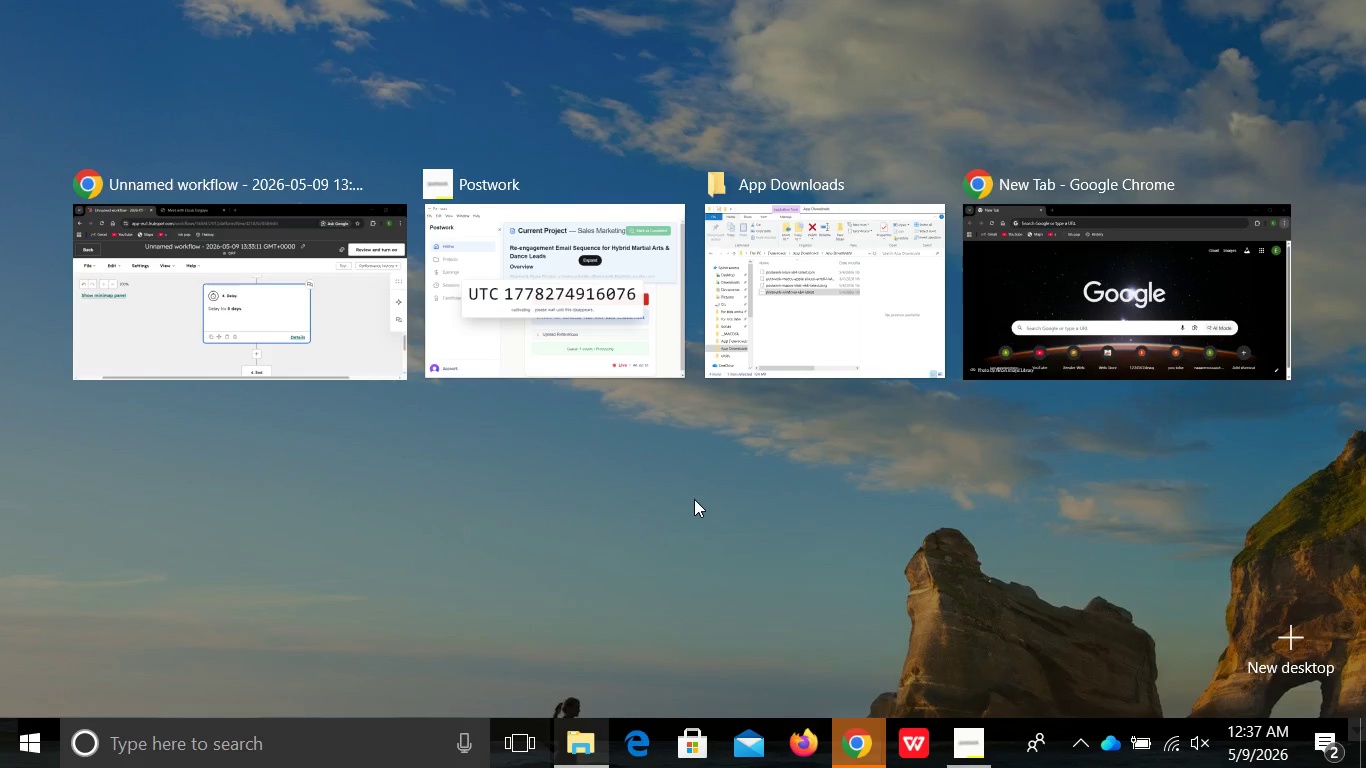 
wait(7.85)
 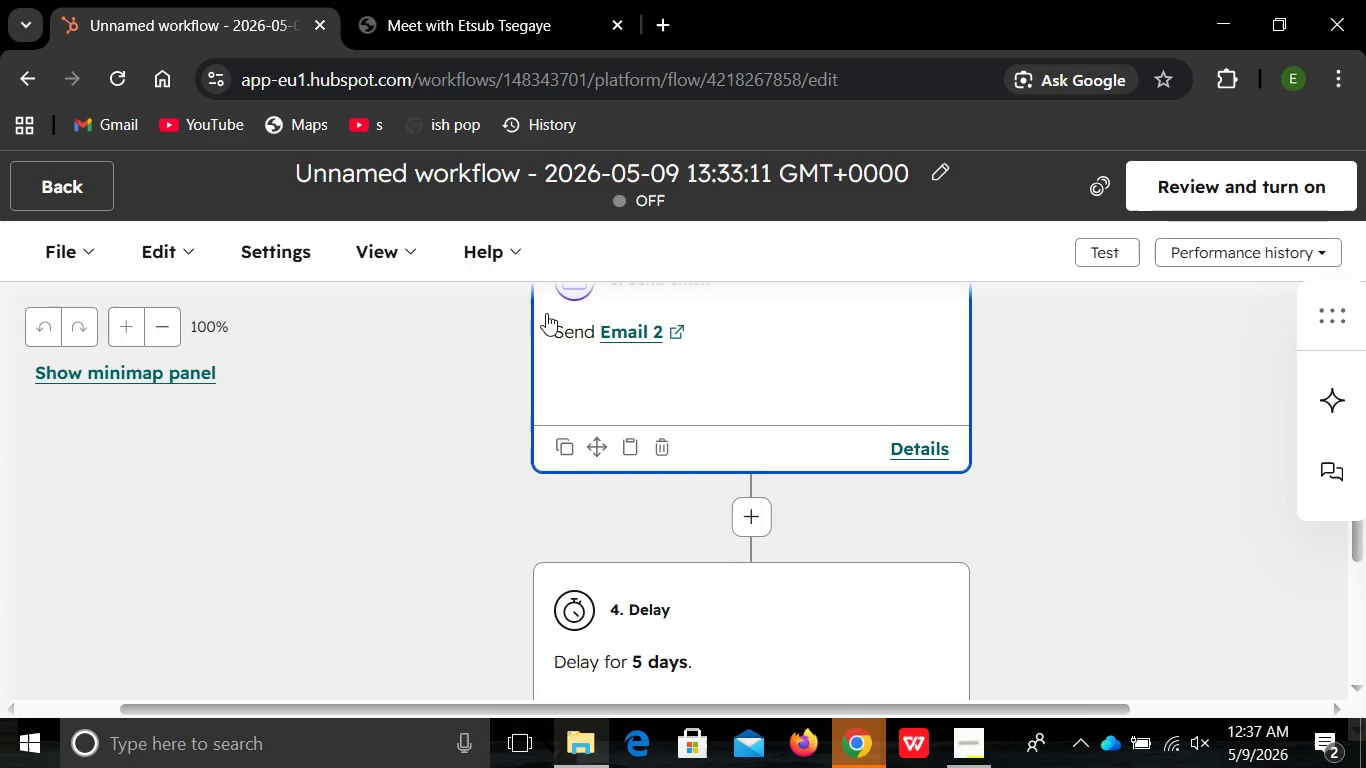 
left_click([288, 323])
 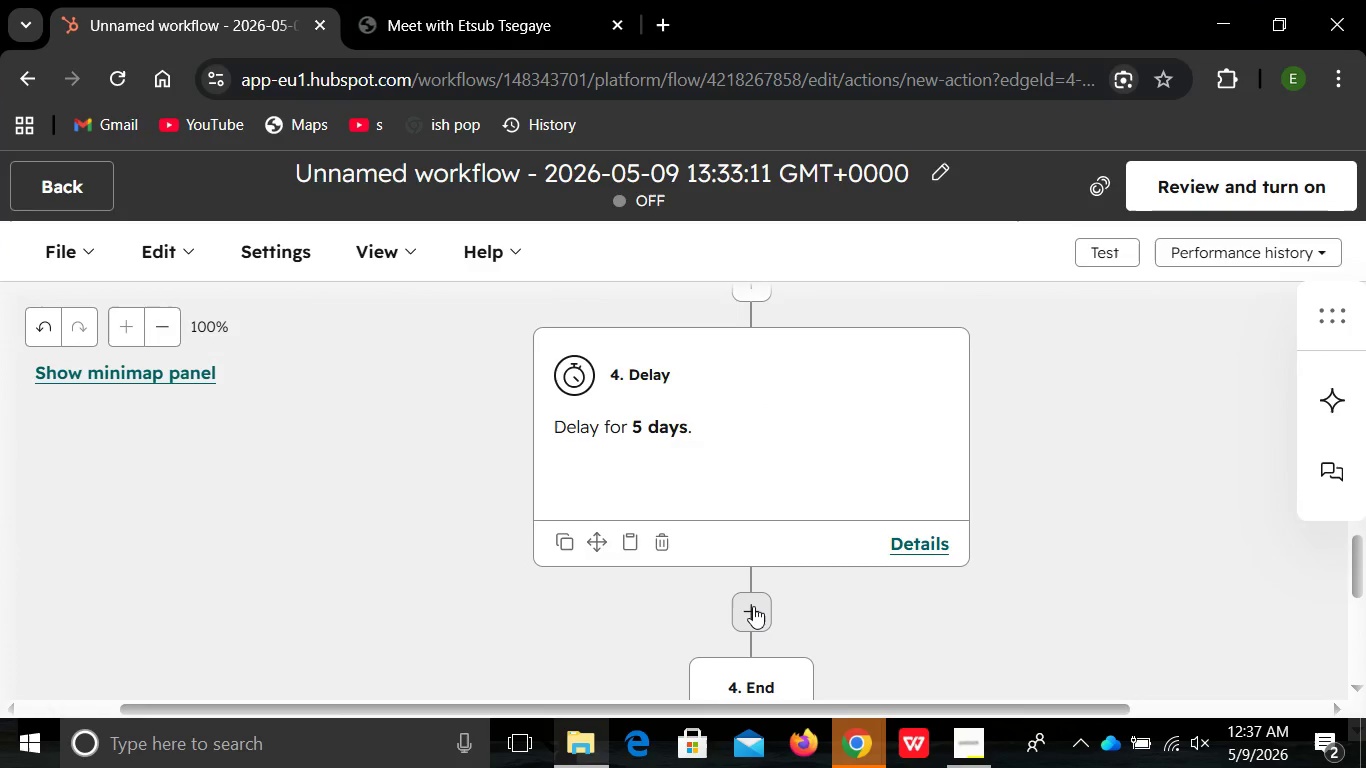 
left_click([753, 606])
 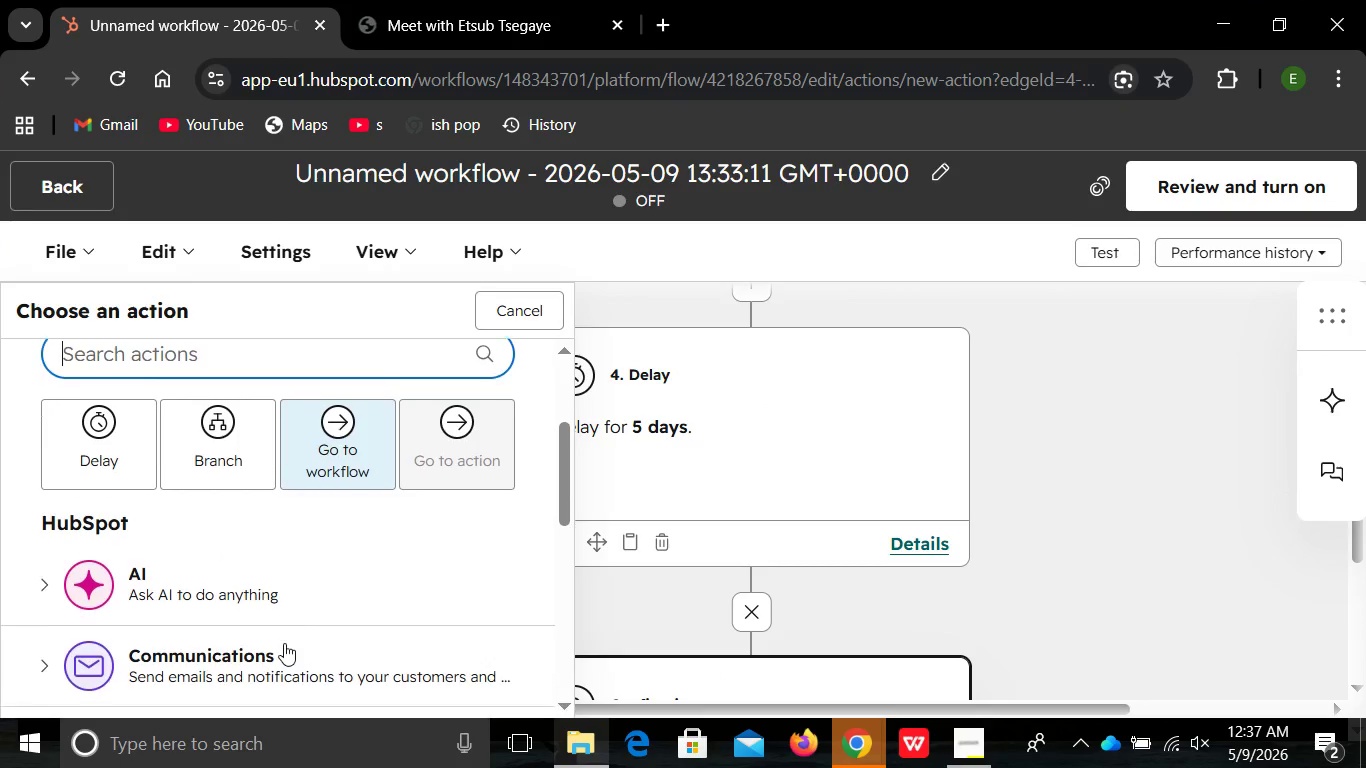 
wait(7.14)
 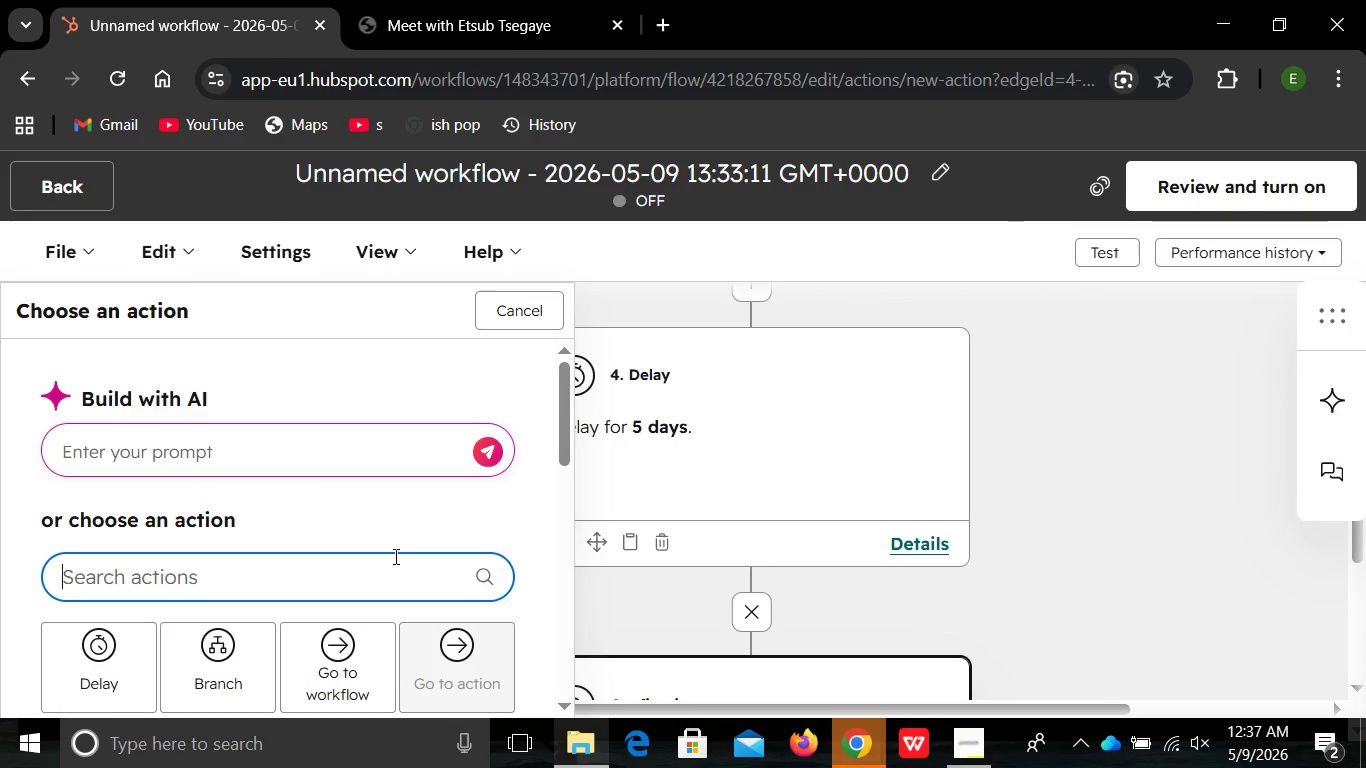 
left_click([260, 660])
 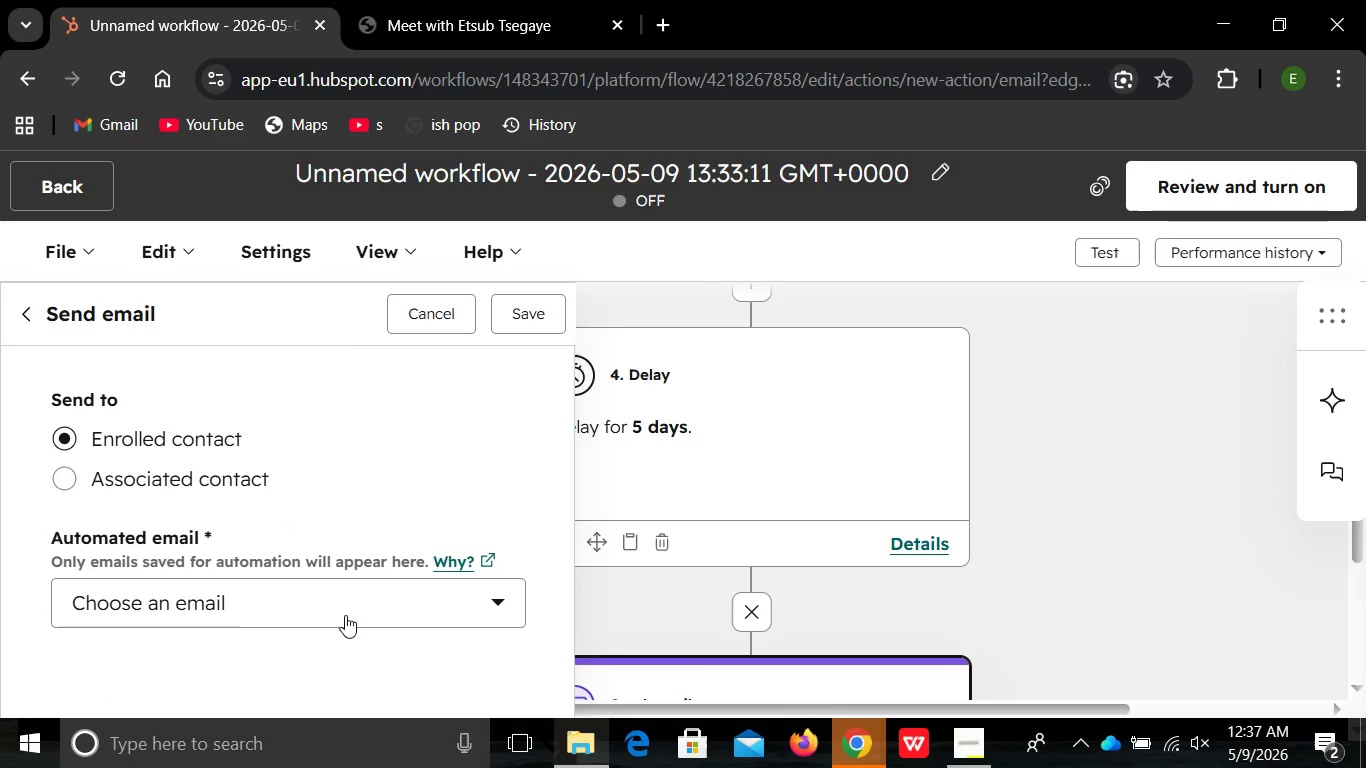 
left_click([345, 615])
 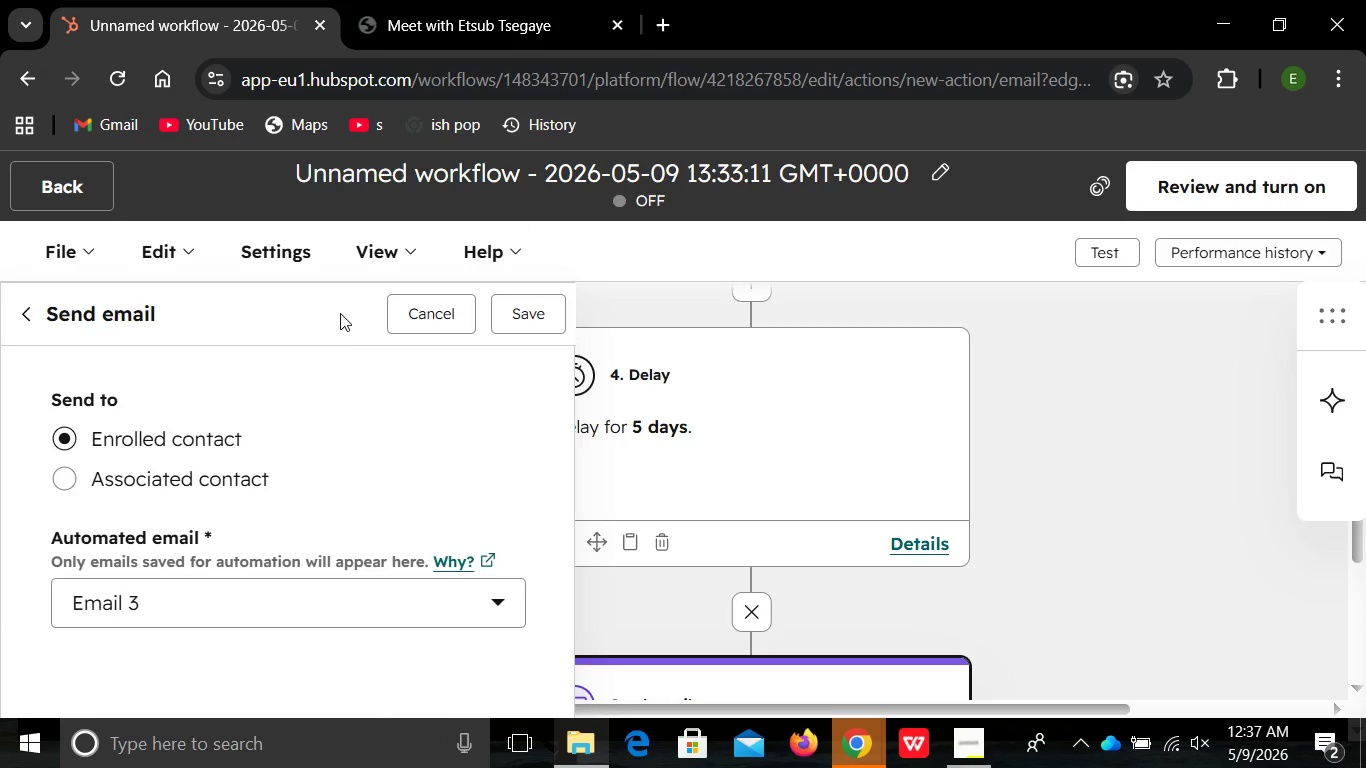 
left_click([340, 313])
 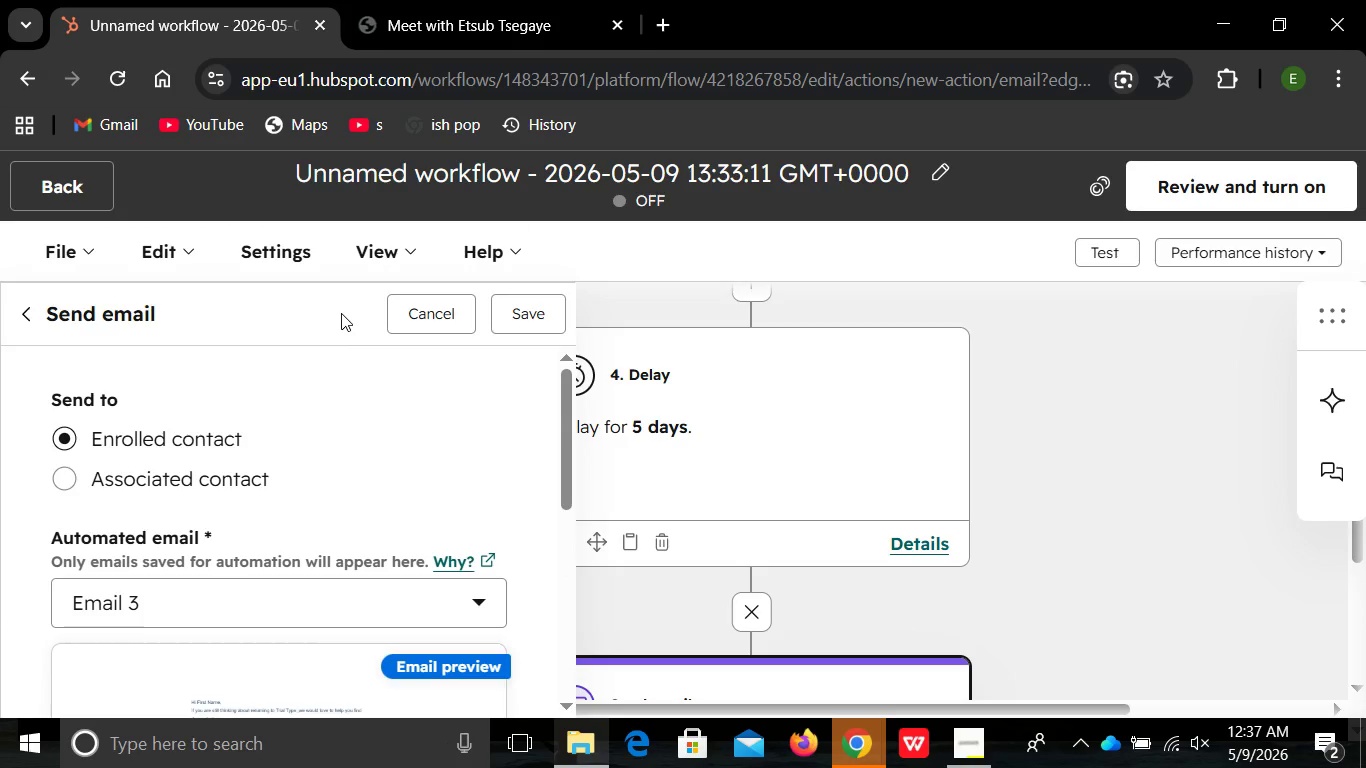 
wait(8.44)
 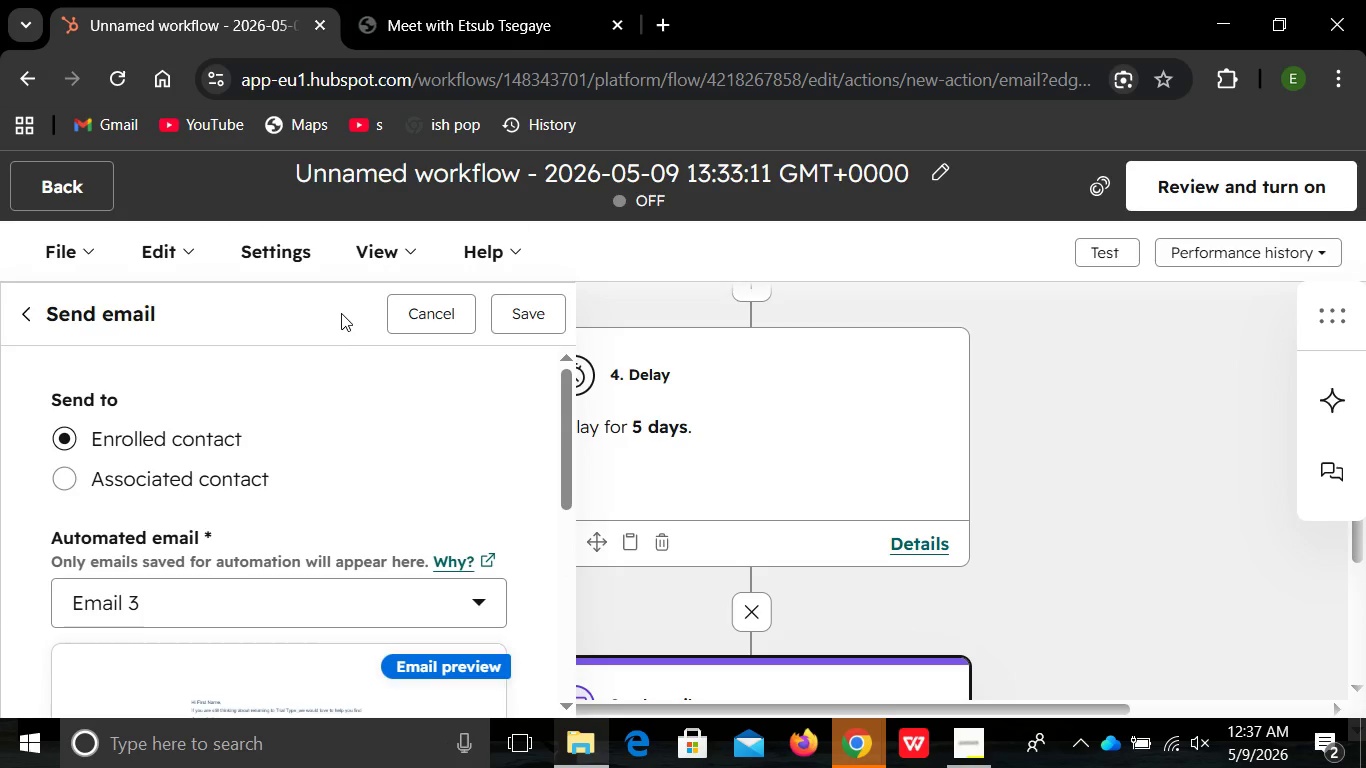 
left_click([516, 320])
 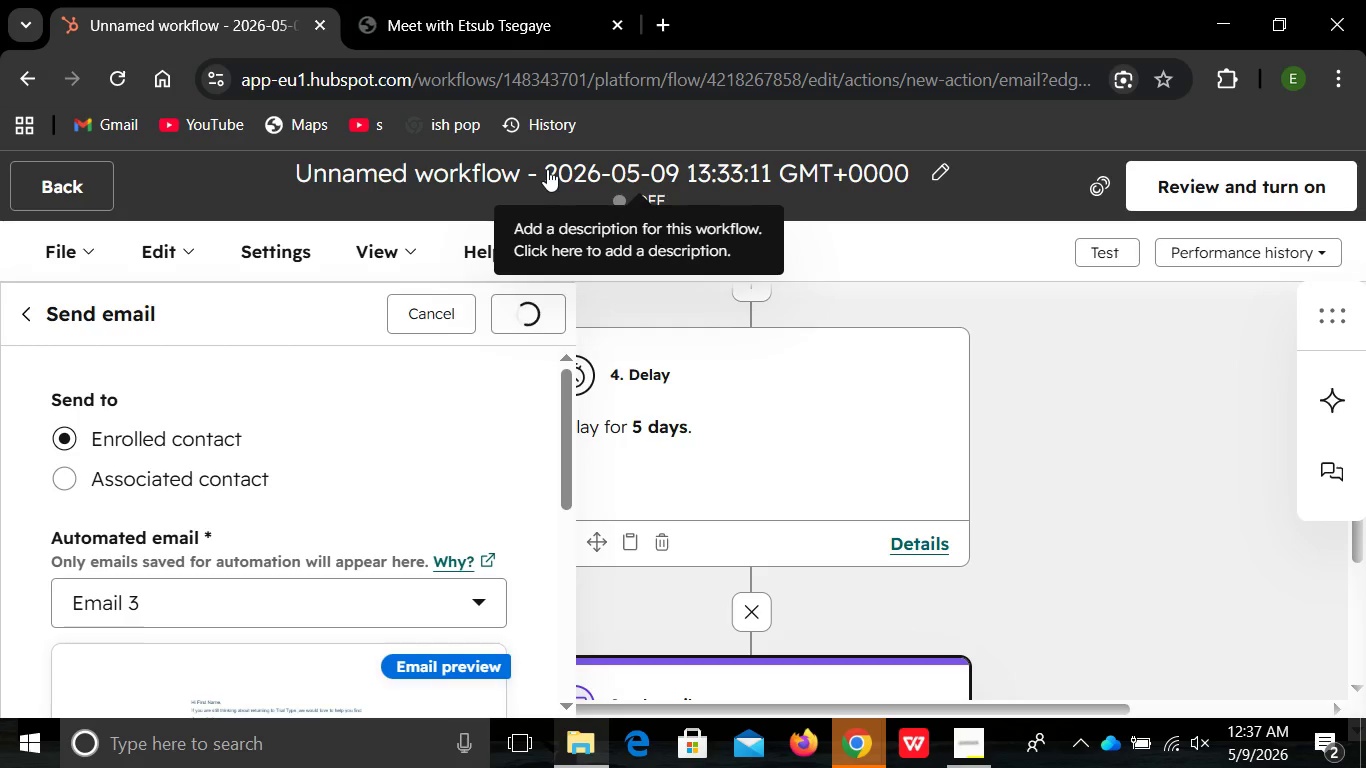 
left_click([547, 169])
 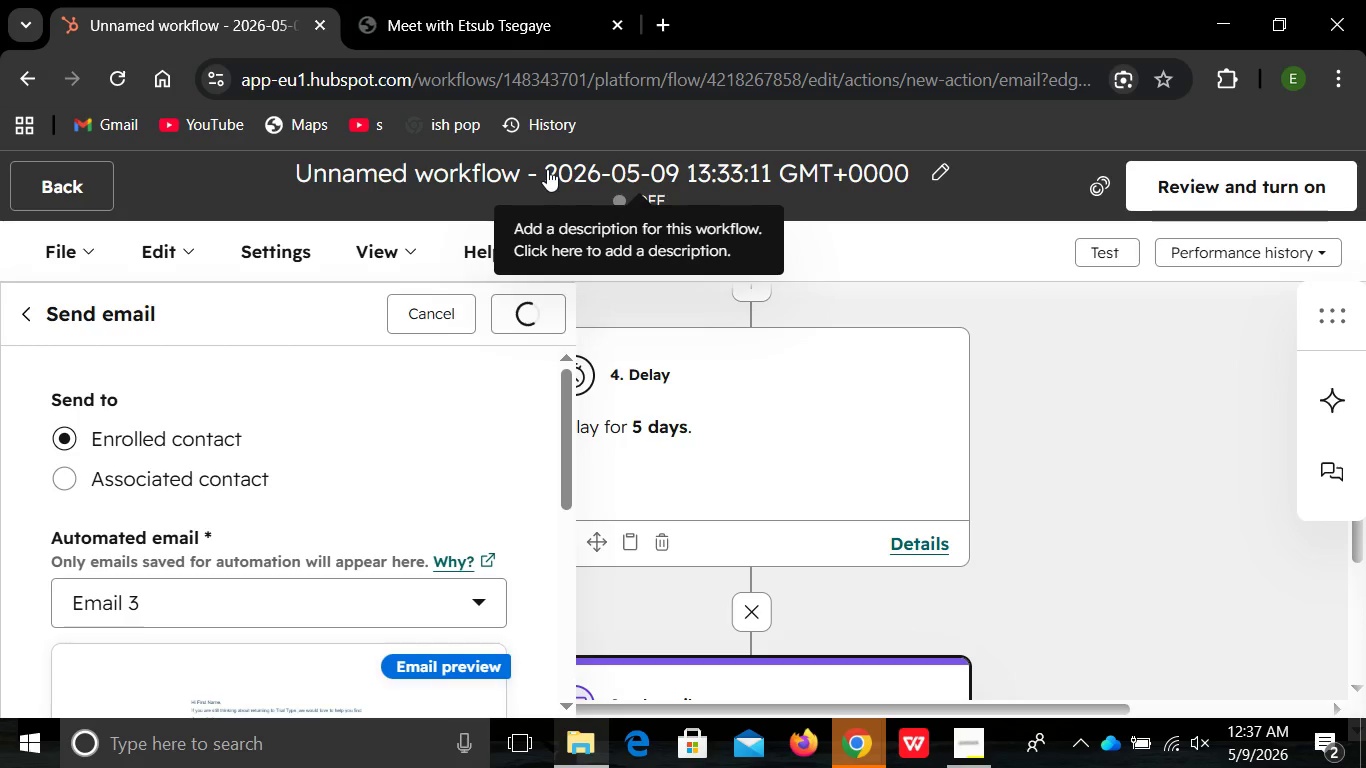 
left_click([547, 169])
 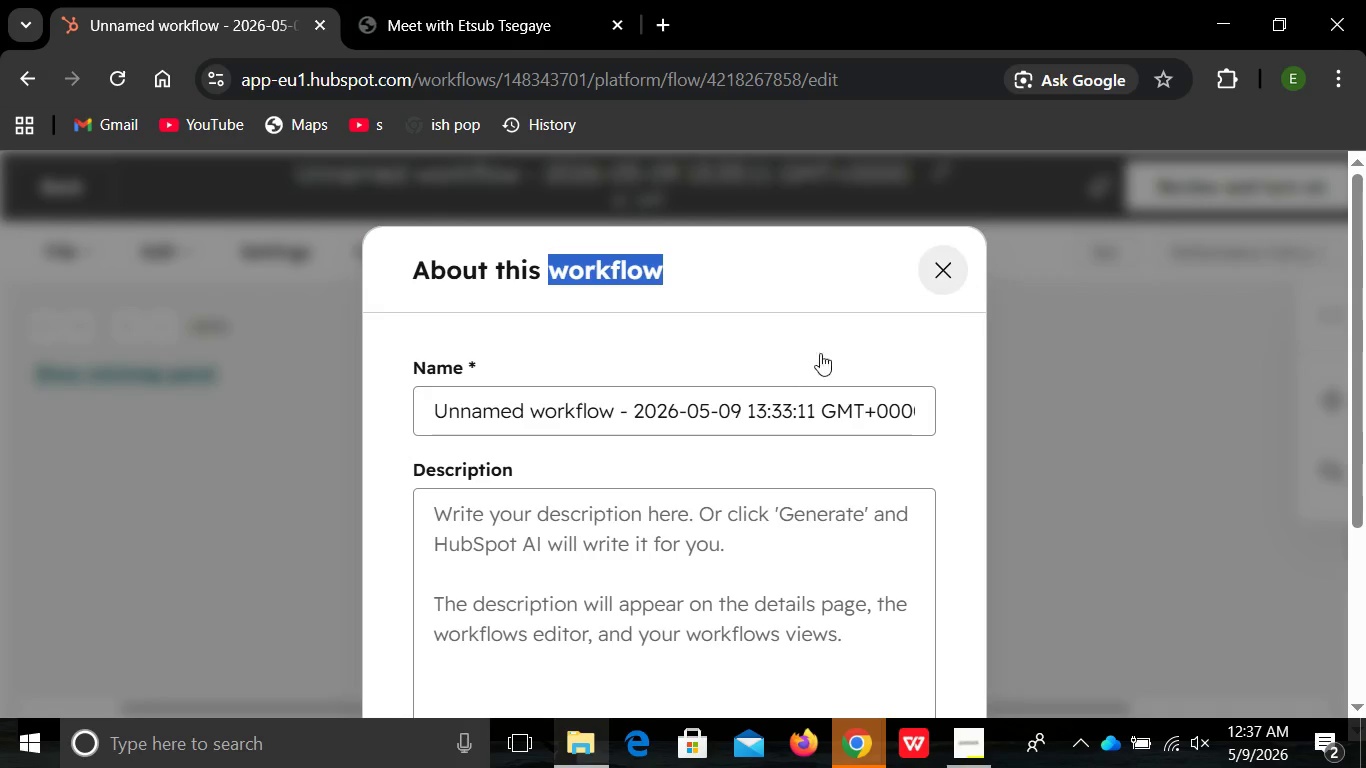 
wait(7.11)
 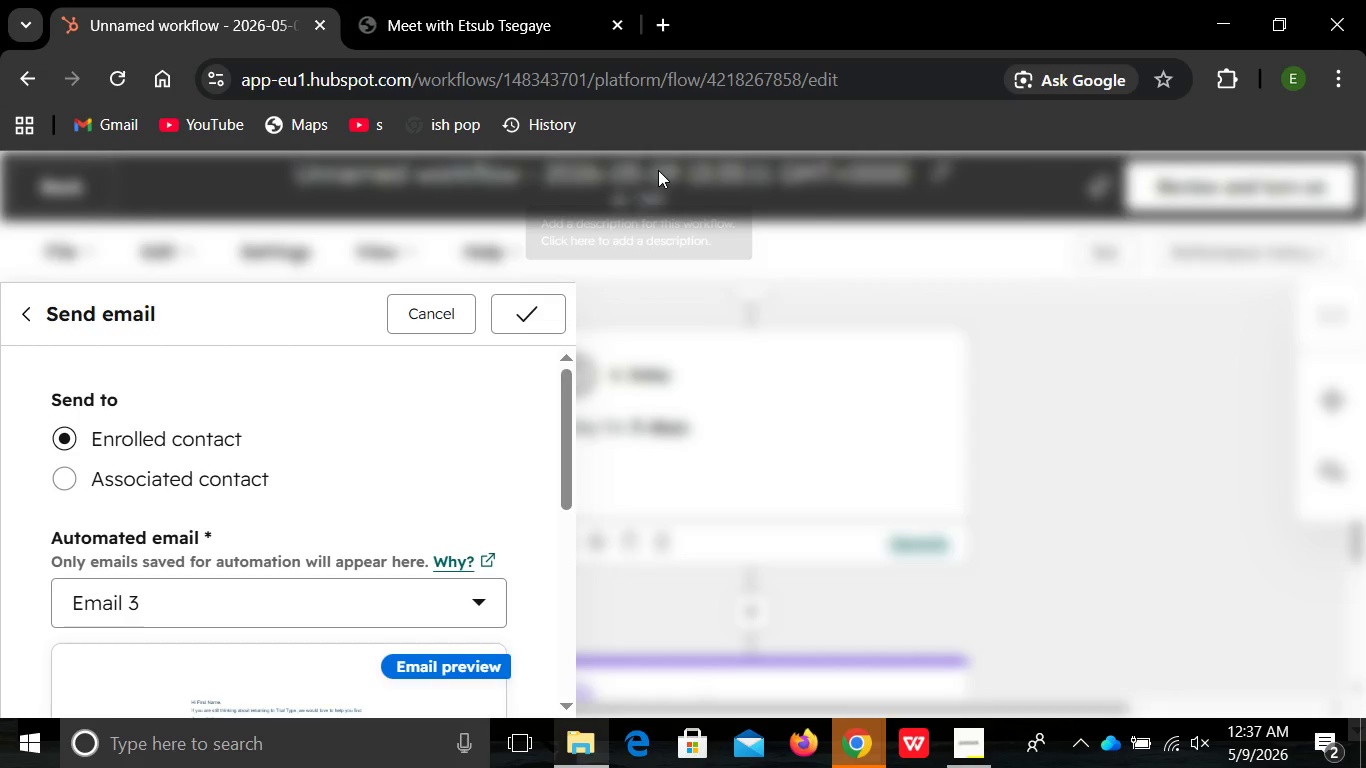 
left_click([763, 402])
 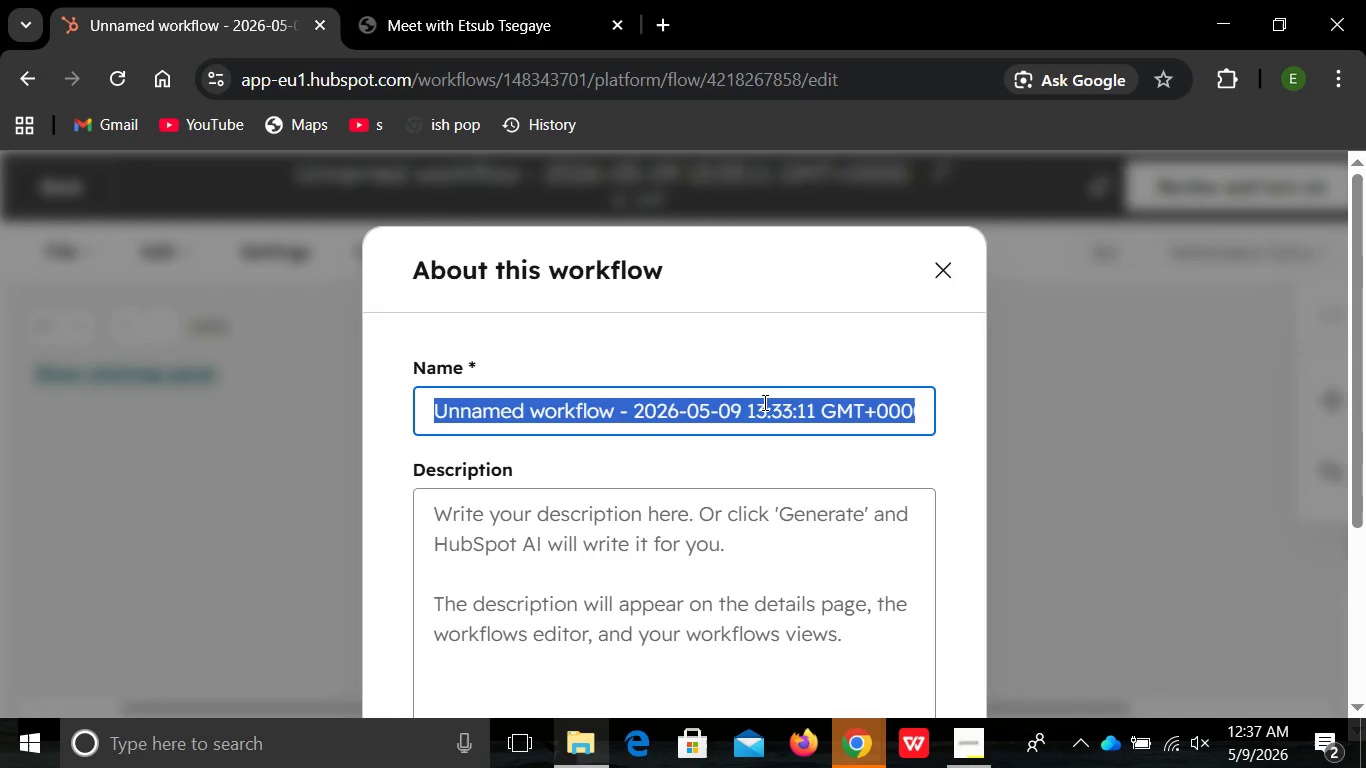 
left_click([763, 402])
 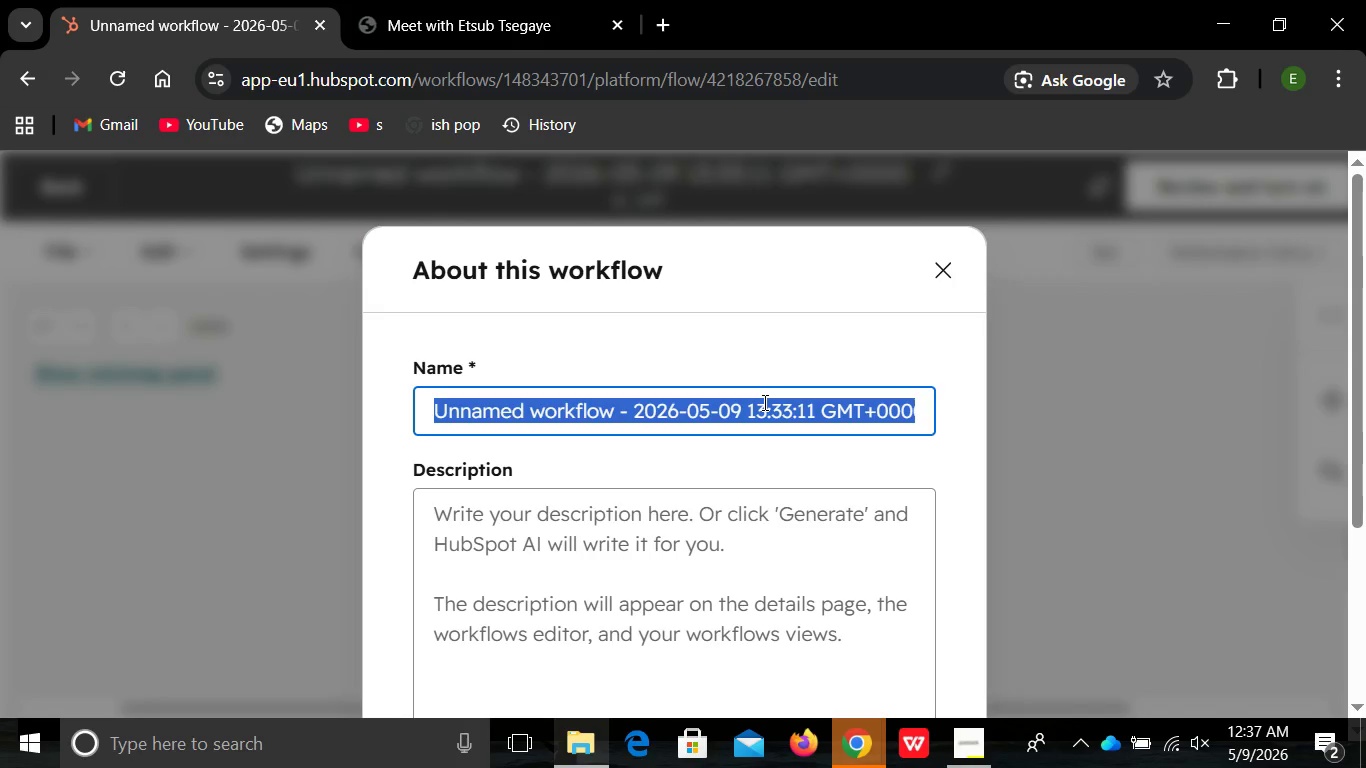 
key(Control+ControlLeft)
 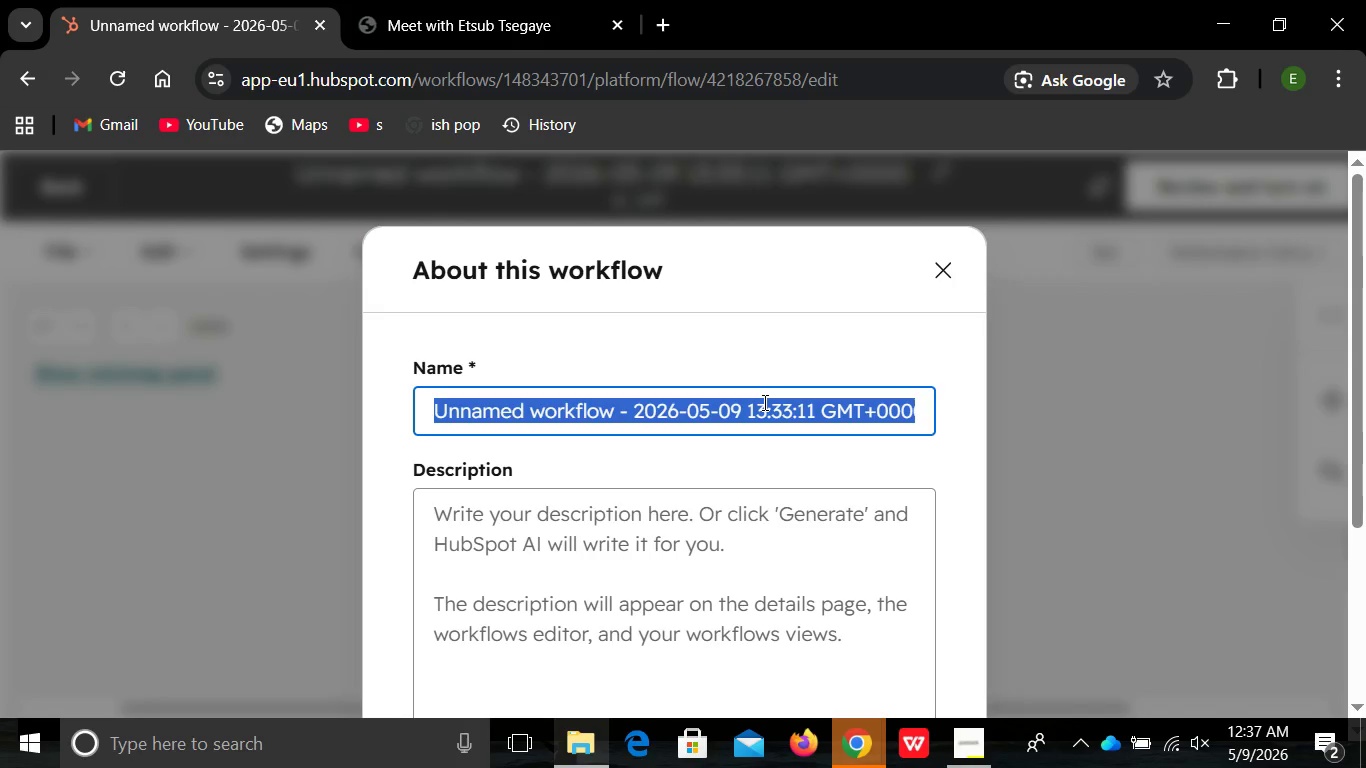 
key(Control+A)
 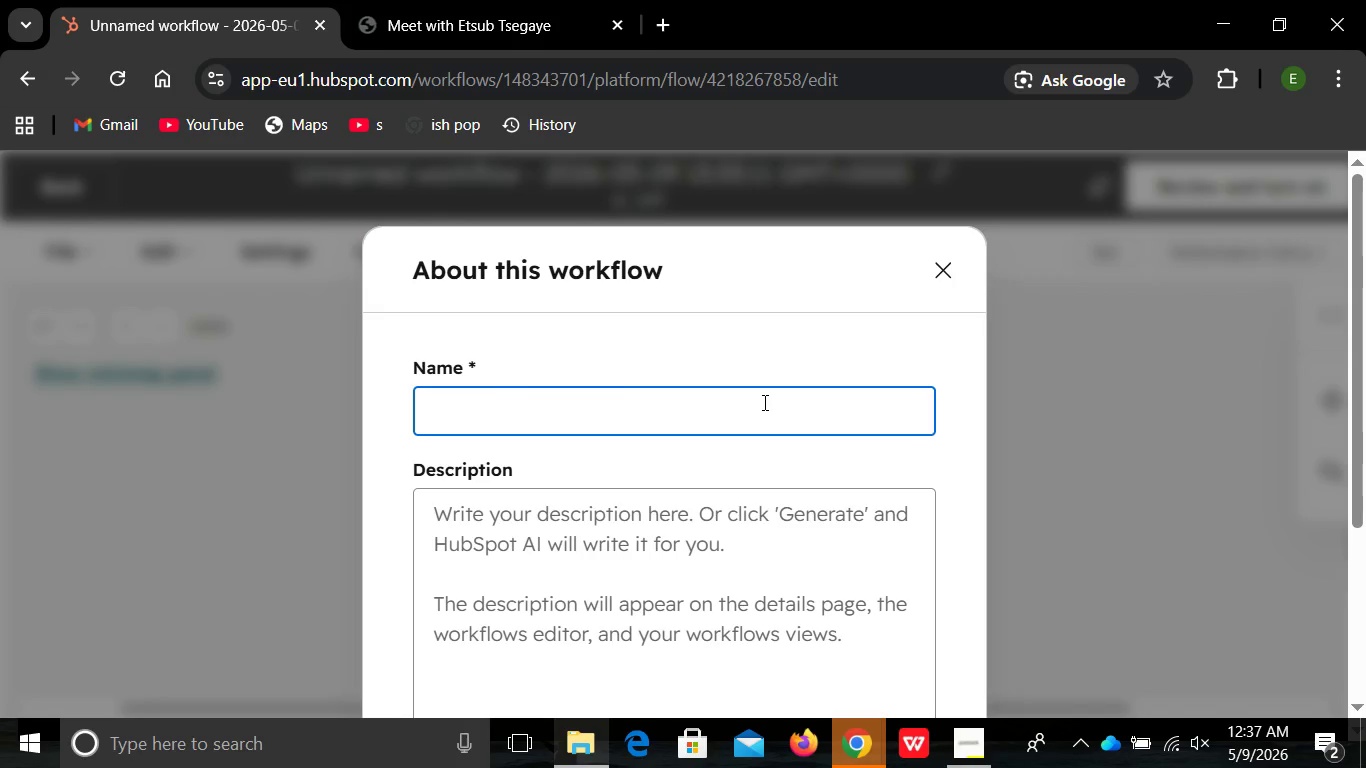 
key(Backspace)
 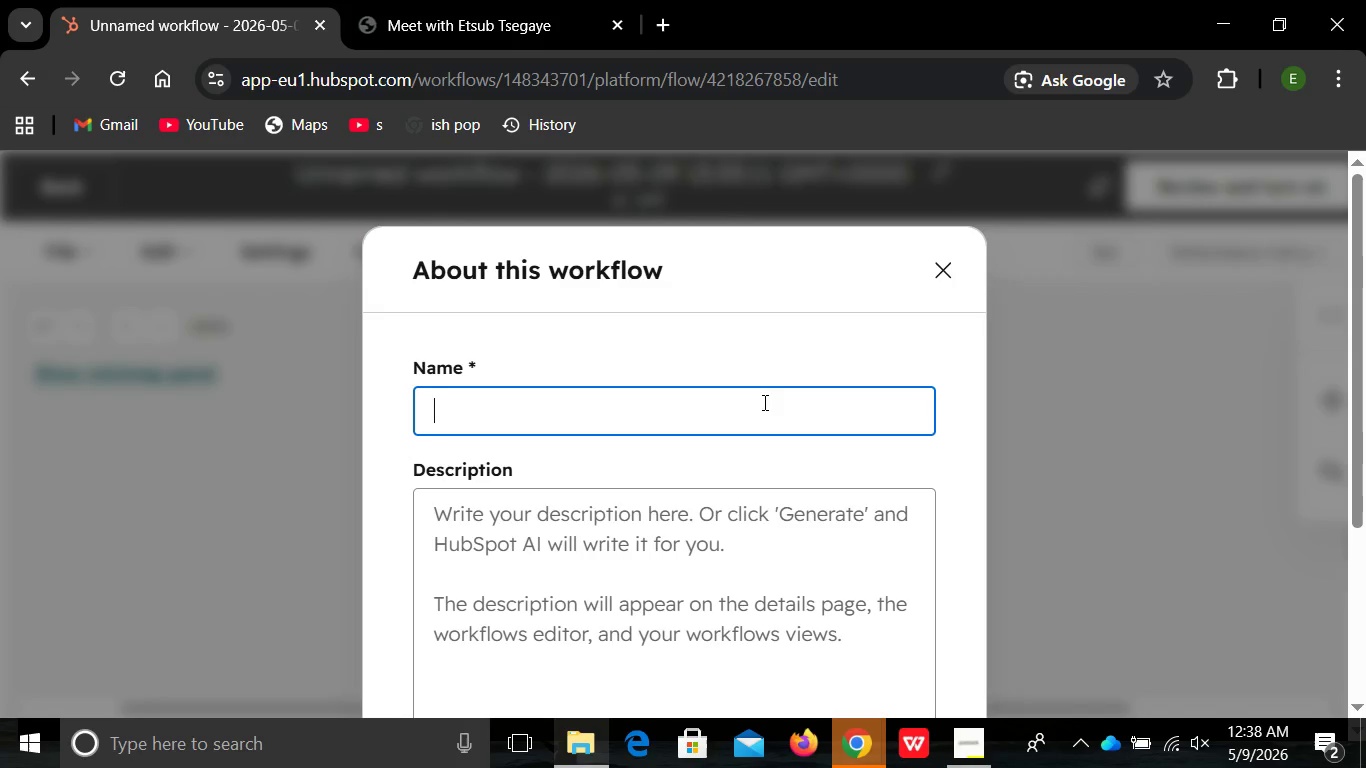 
wait(11.75)
 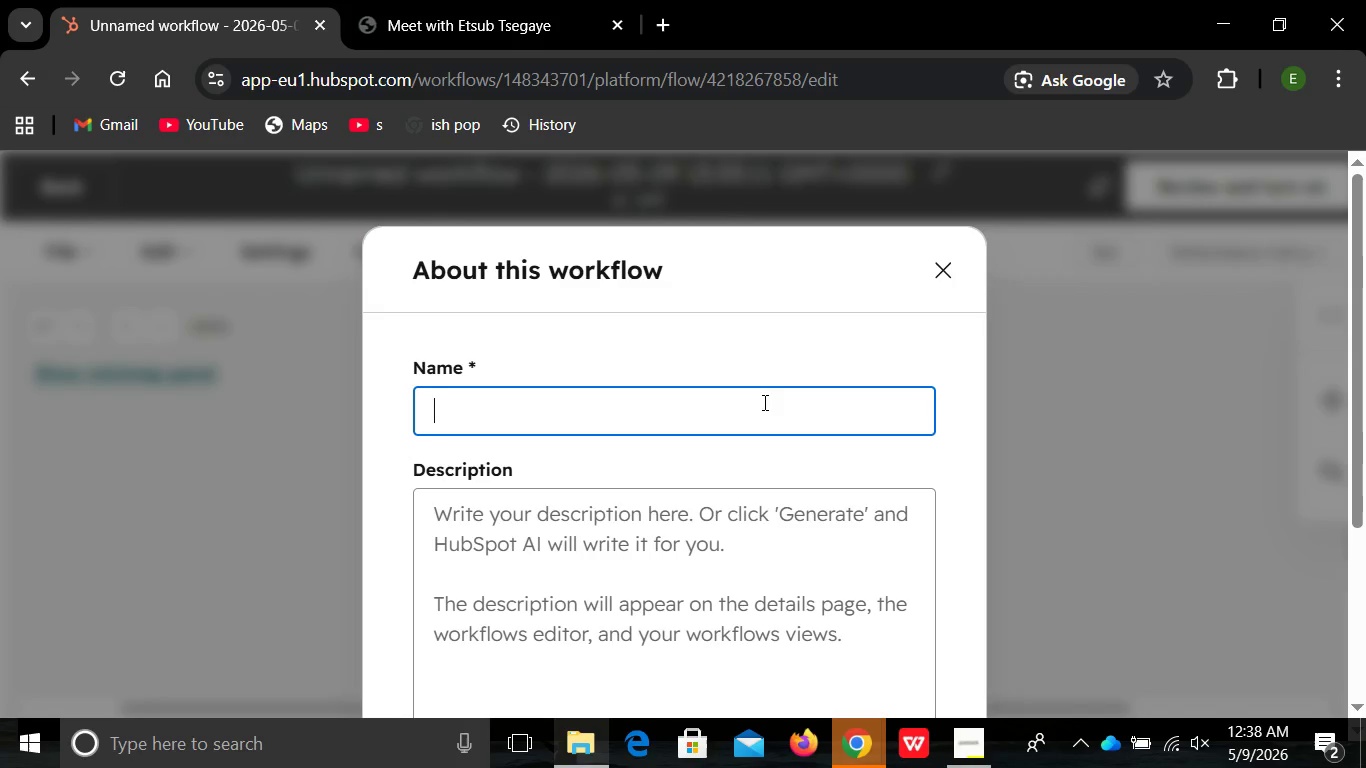 
type(shadow)
 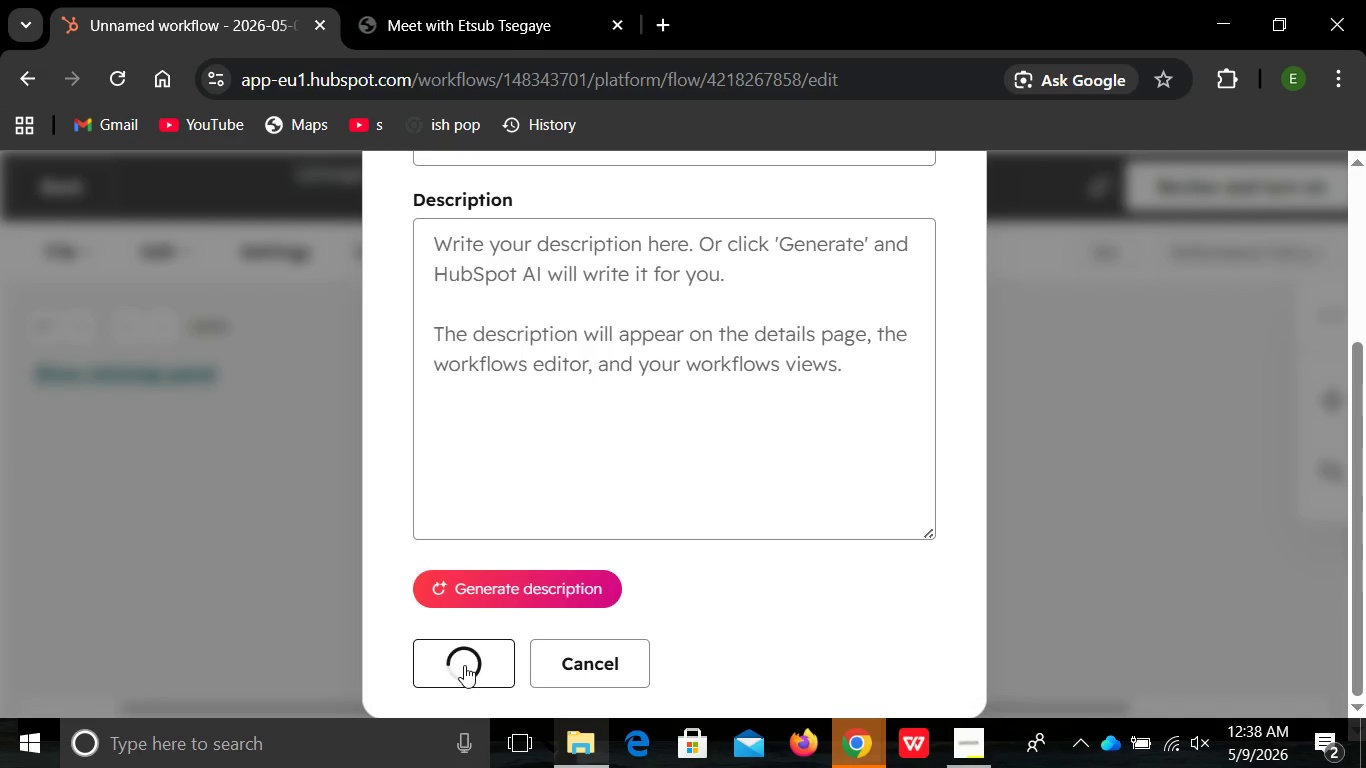 
left_click([464, 665])
 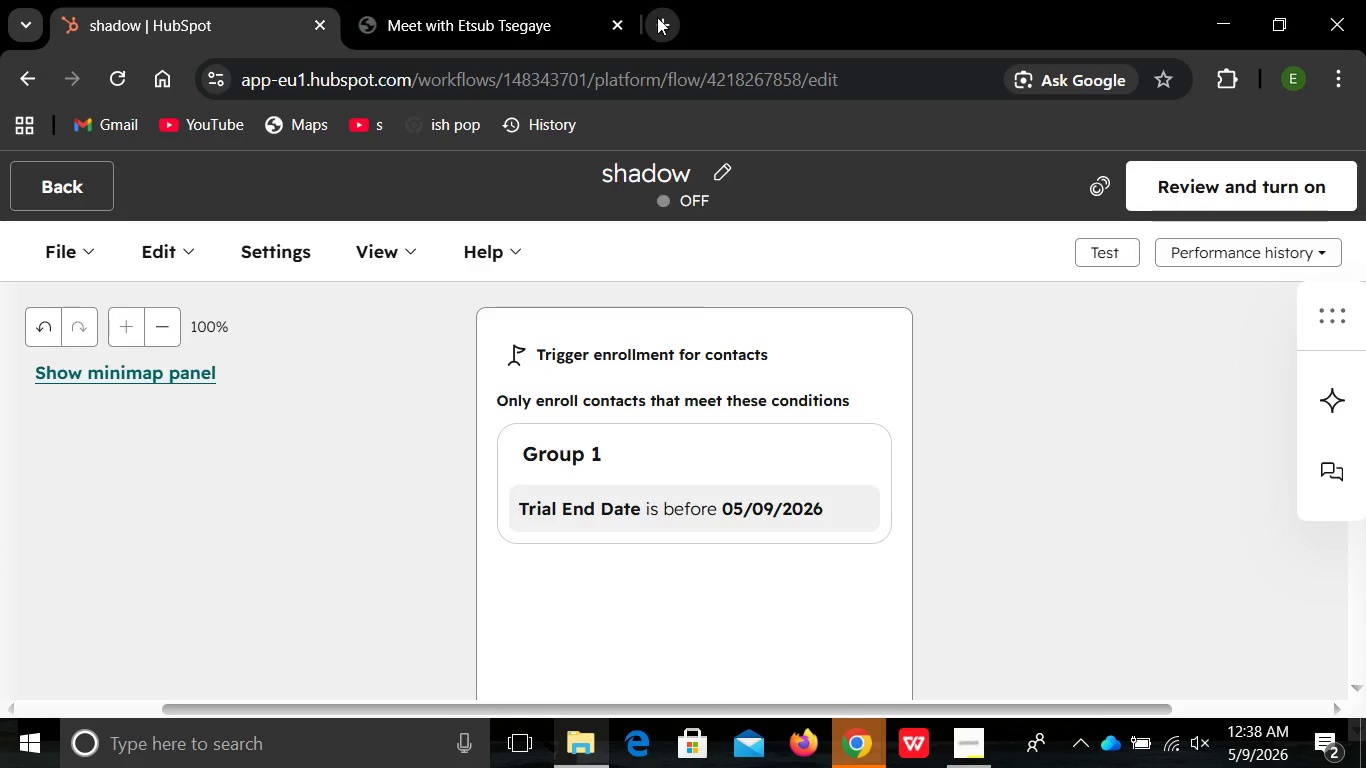 
wait(16.57)
 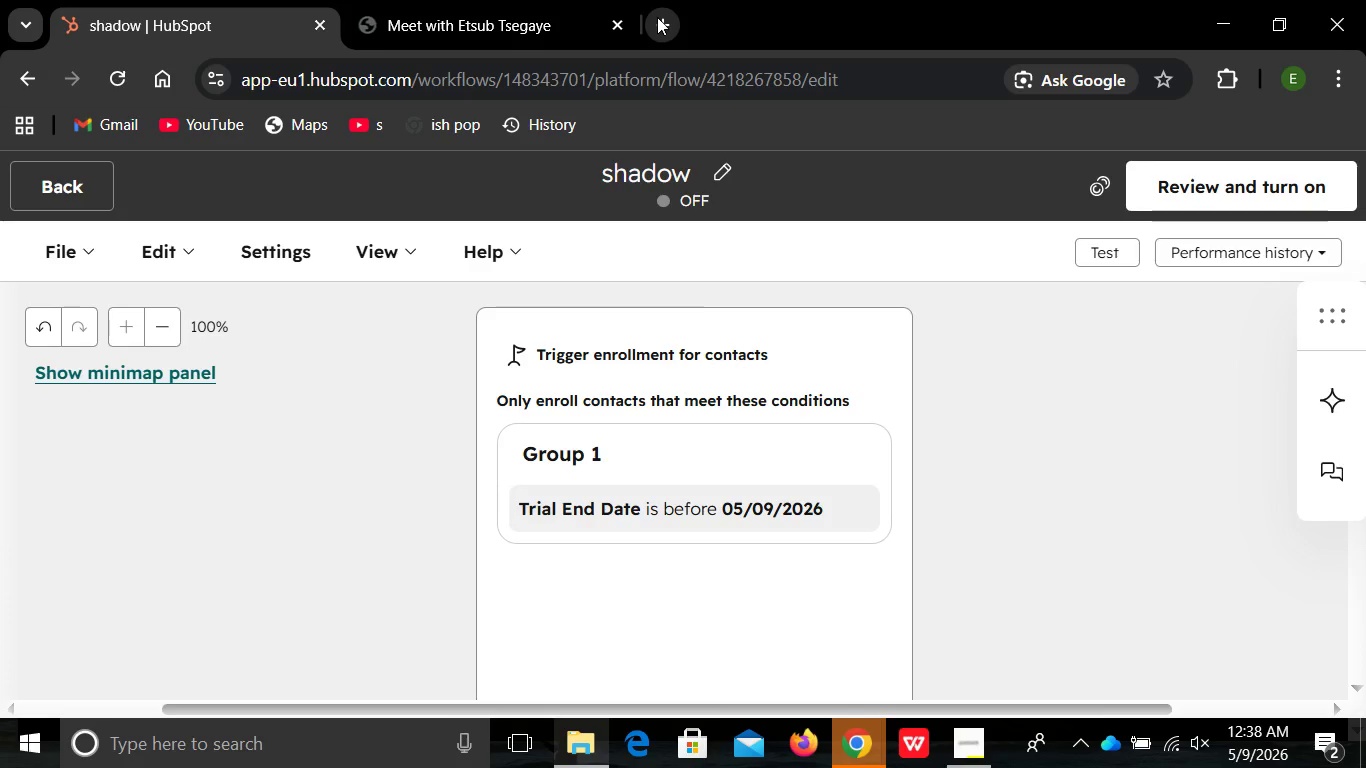 
left_click([613, 25])
 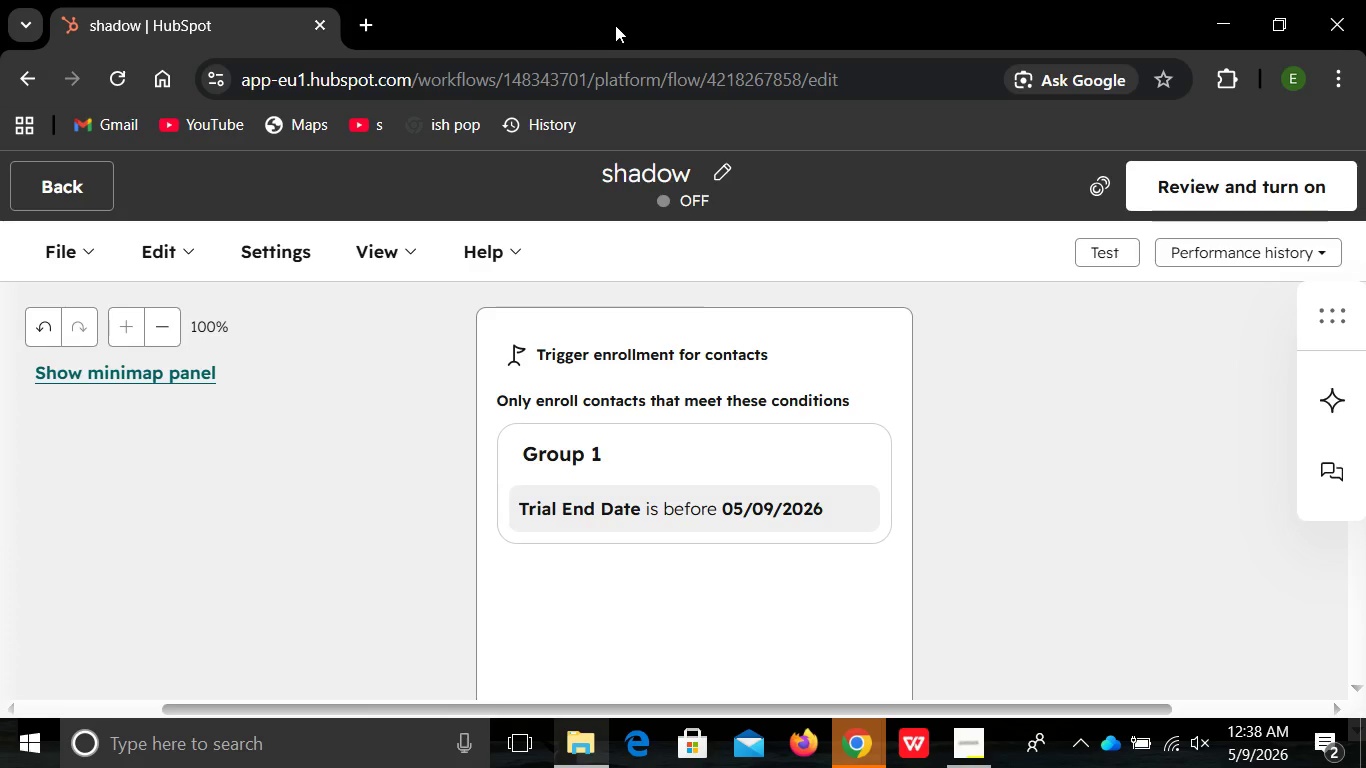 
wait(21.37)
 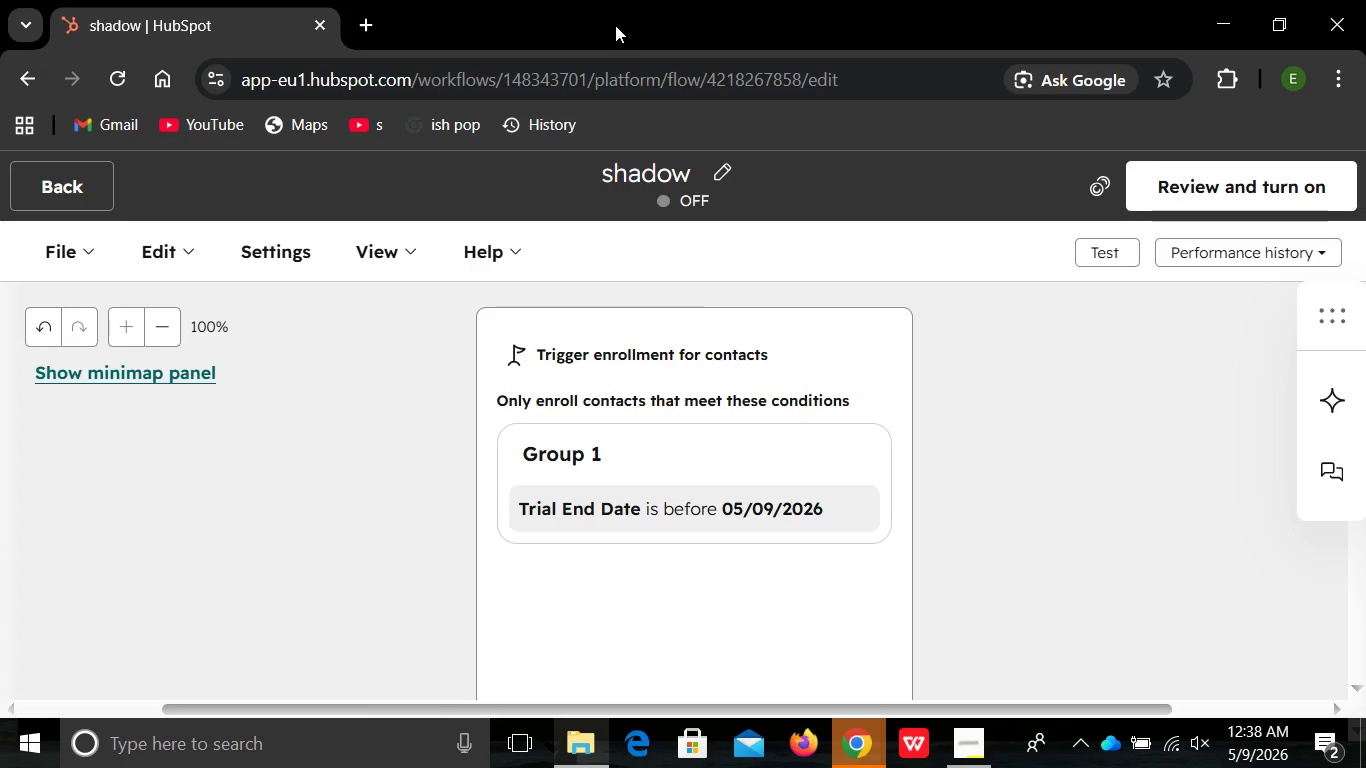 
left_click([363, 25])
 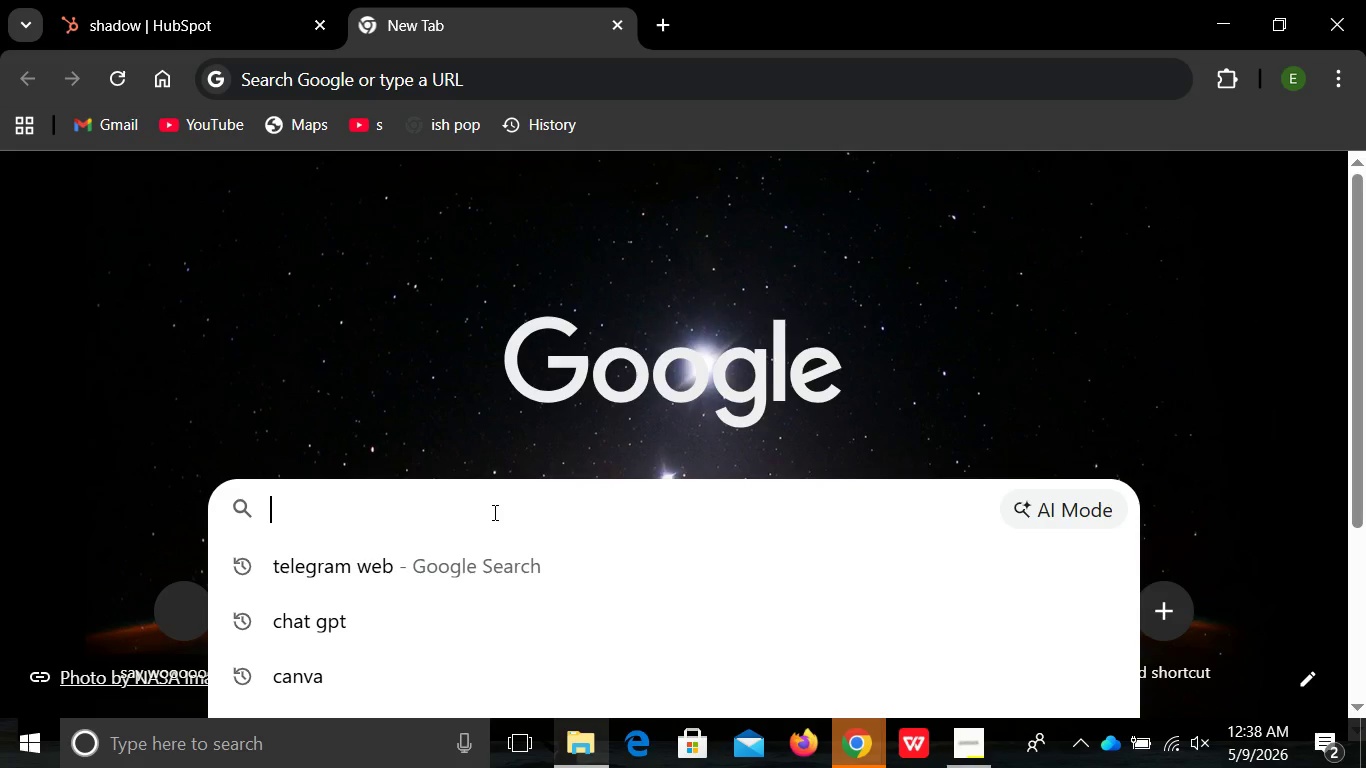 
left_click([493, 512])
 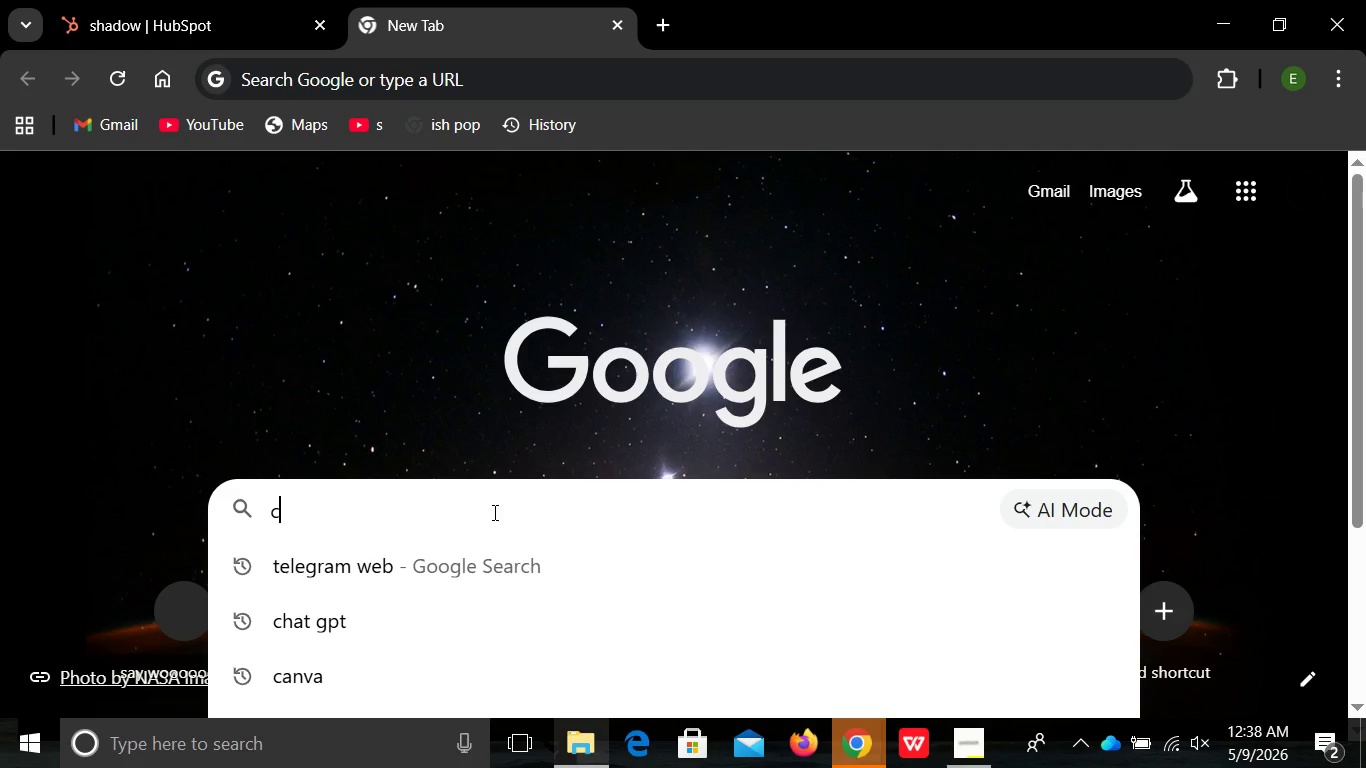 
type(canv)
 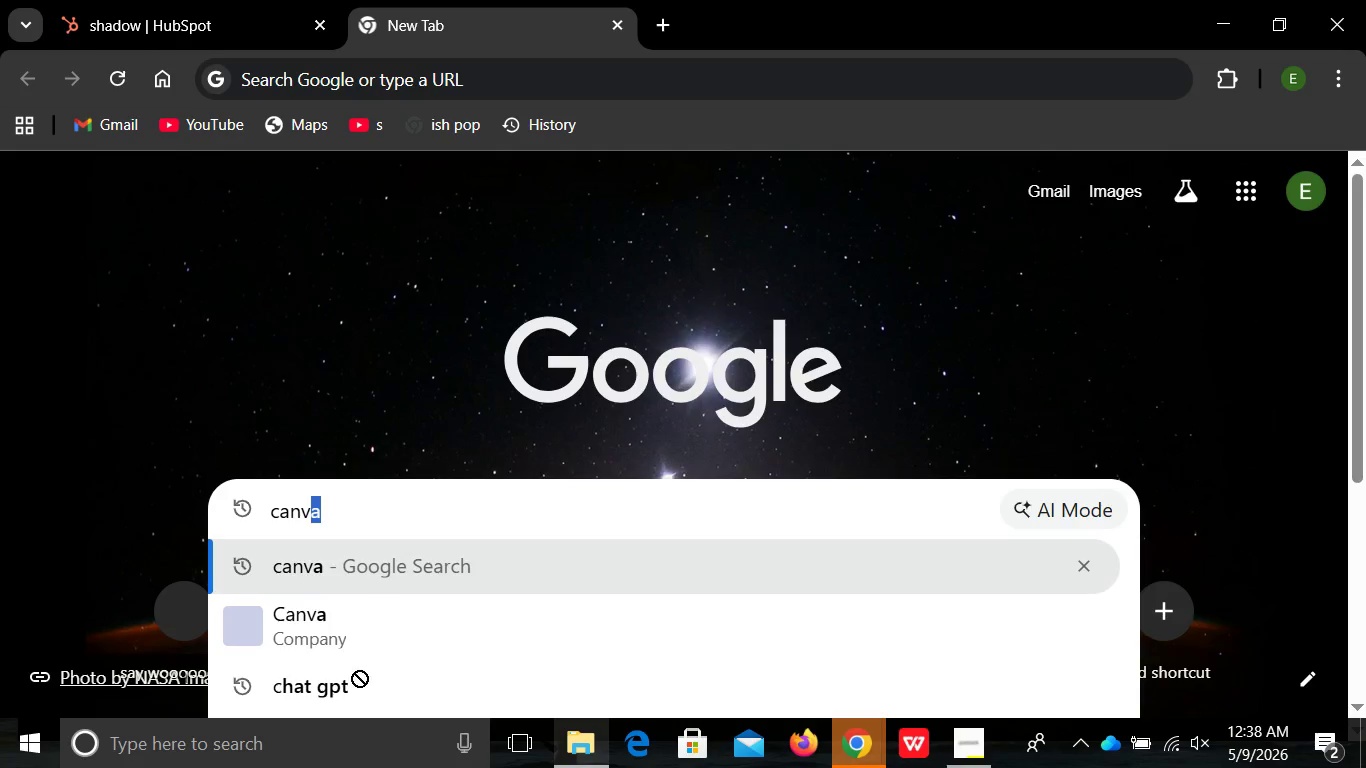 
left_click_drag(start_coordinate=[493, 512], to_coordinate=[370, 582])
 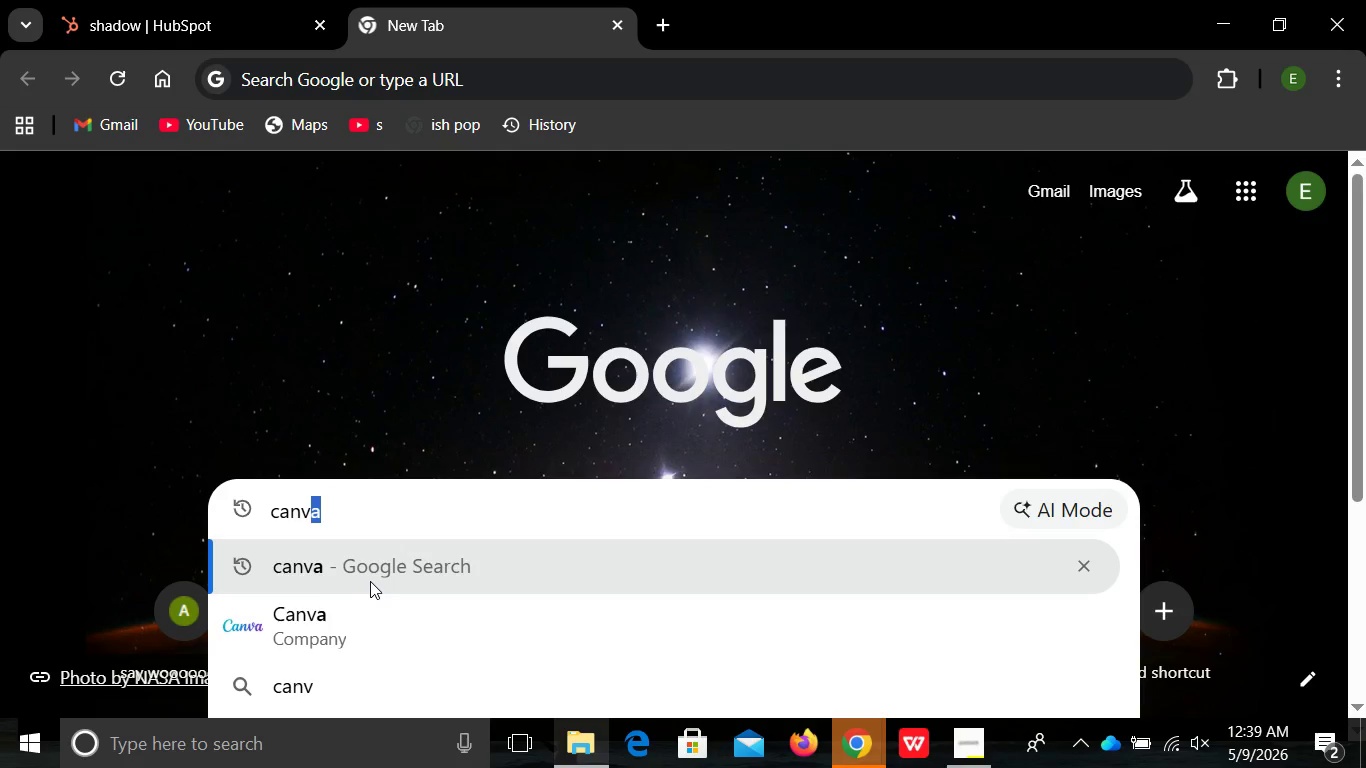 
wait(14.09)
 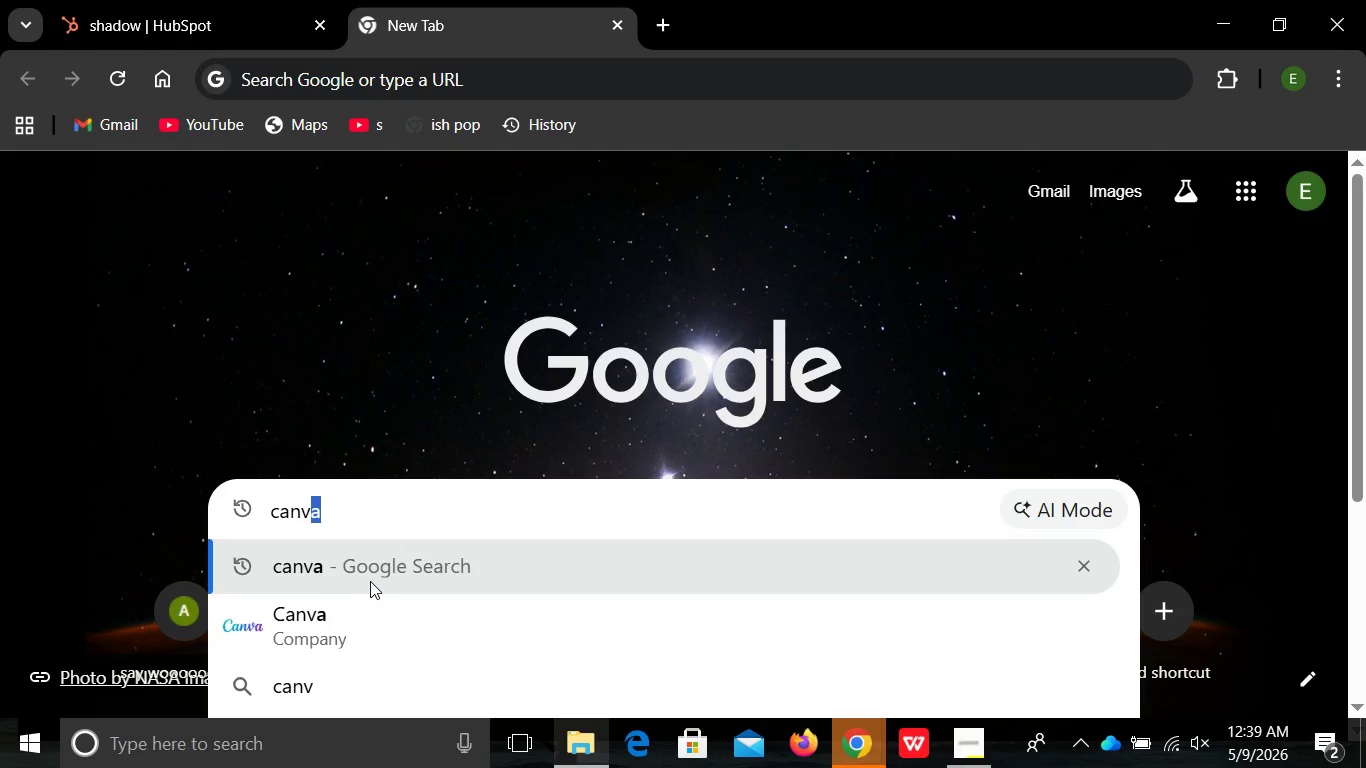 
left_click([368, 581])
 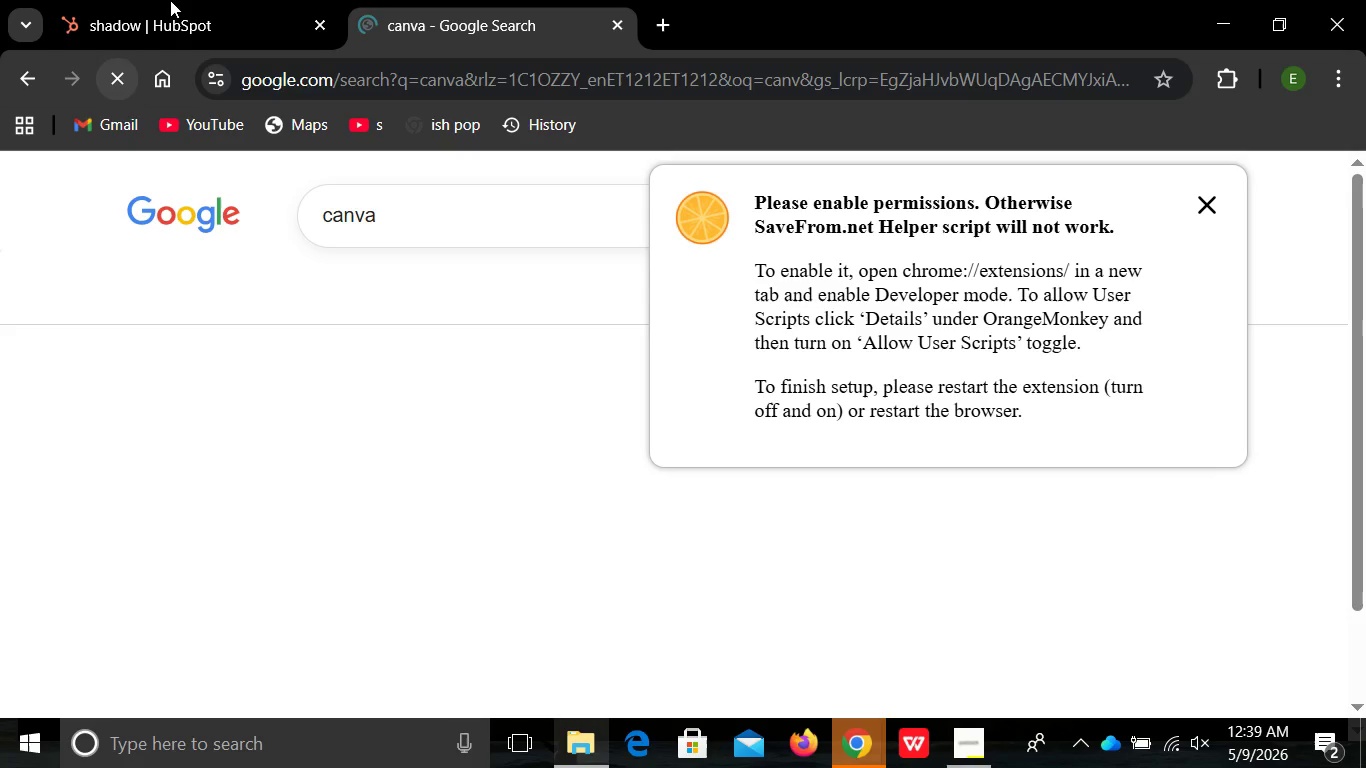 
left_click([368, 581])
 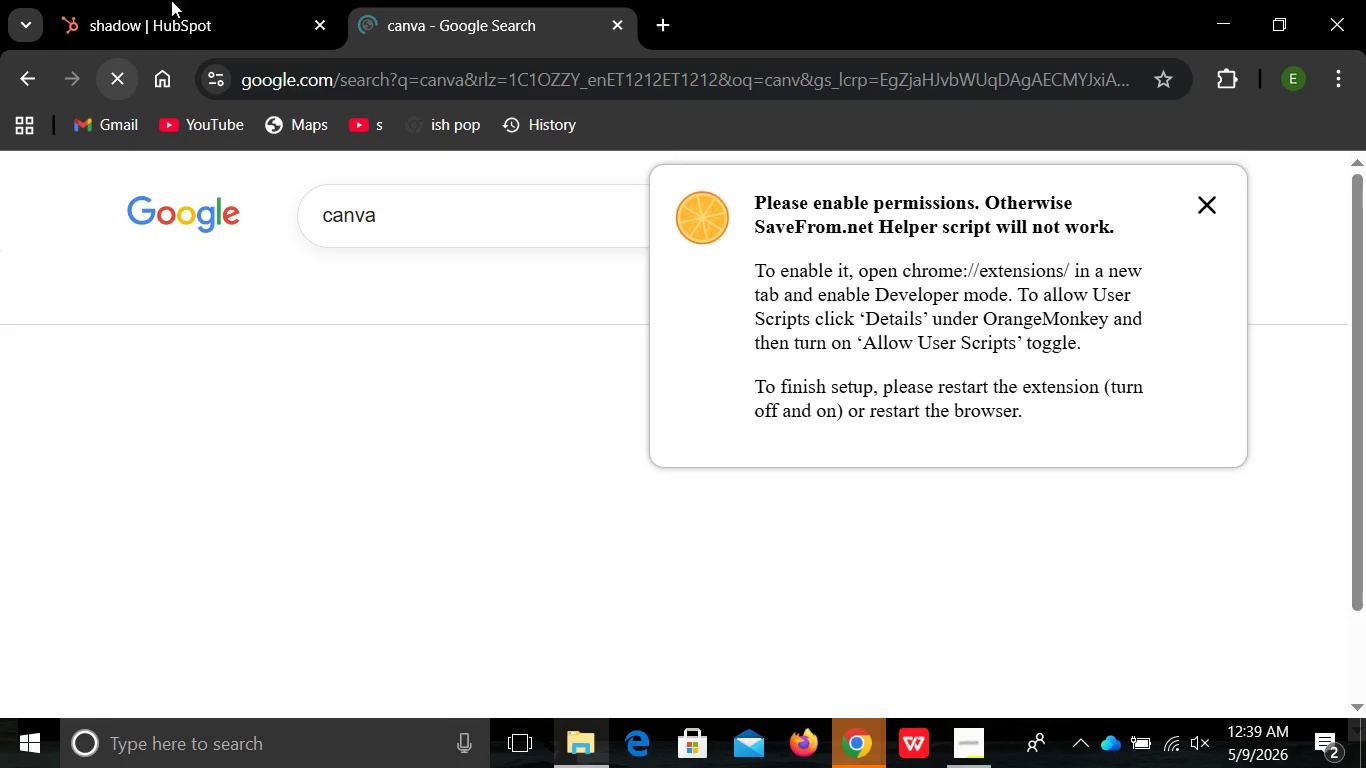 
left_click([171, 0])
 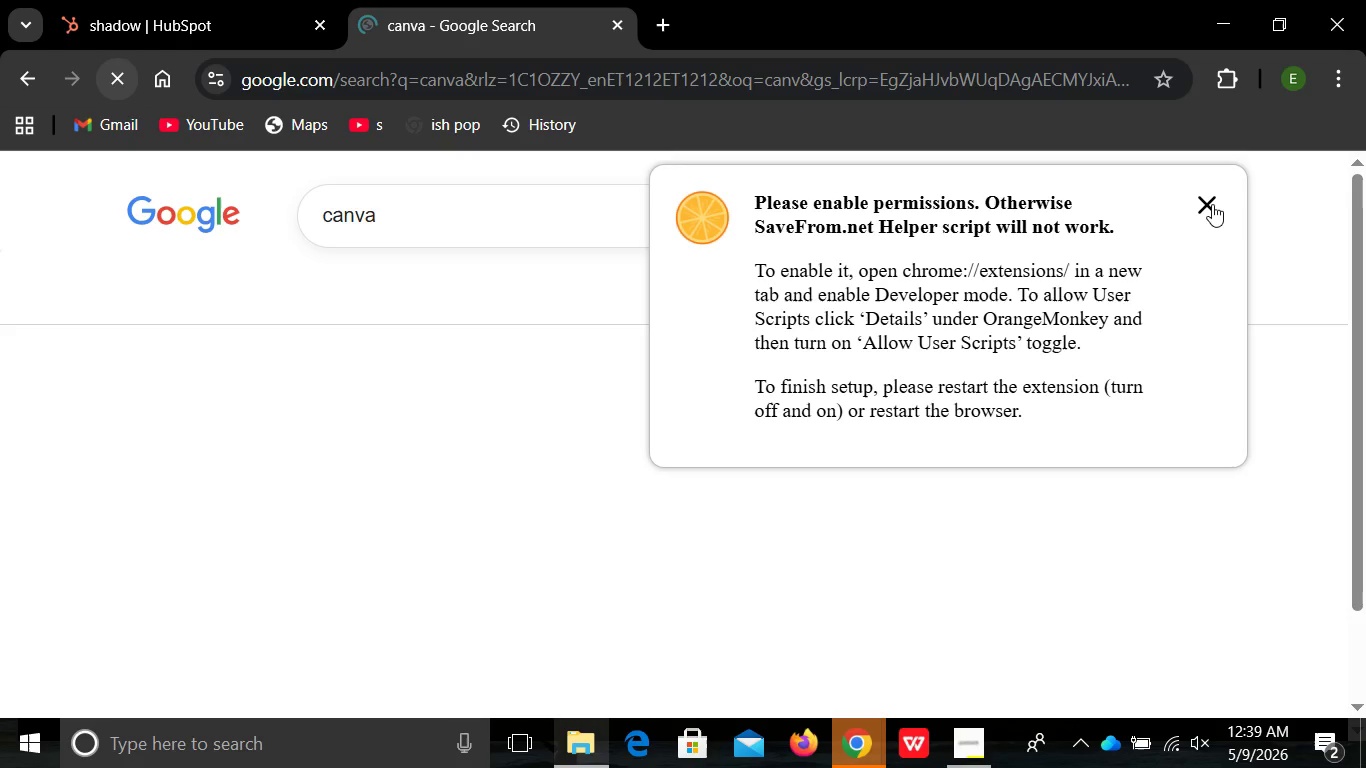 
left_click([1212, 204])
 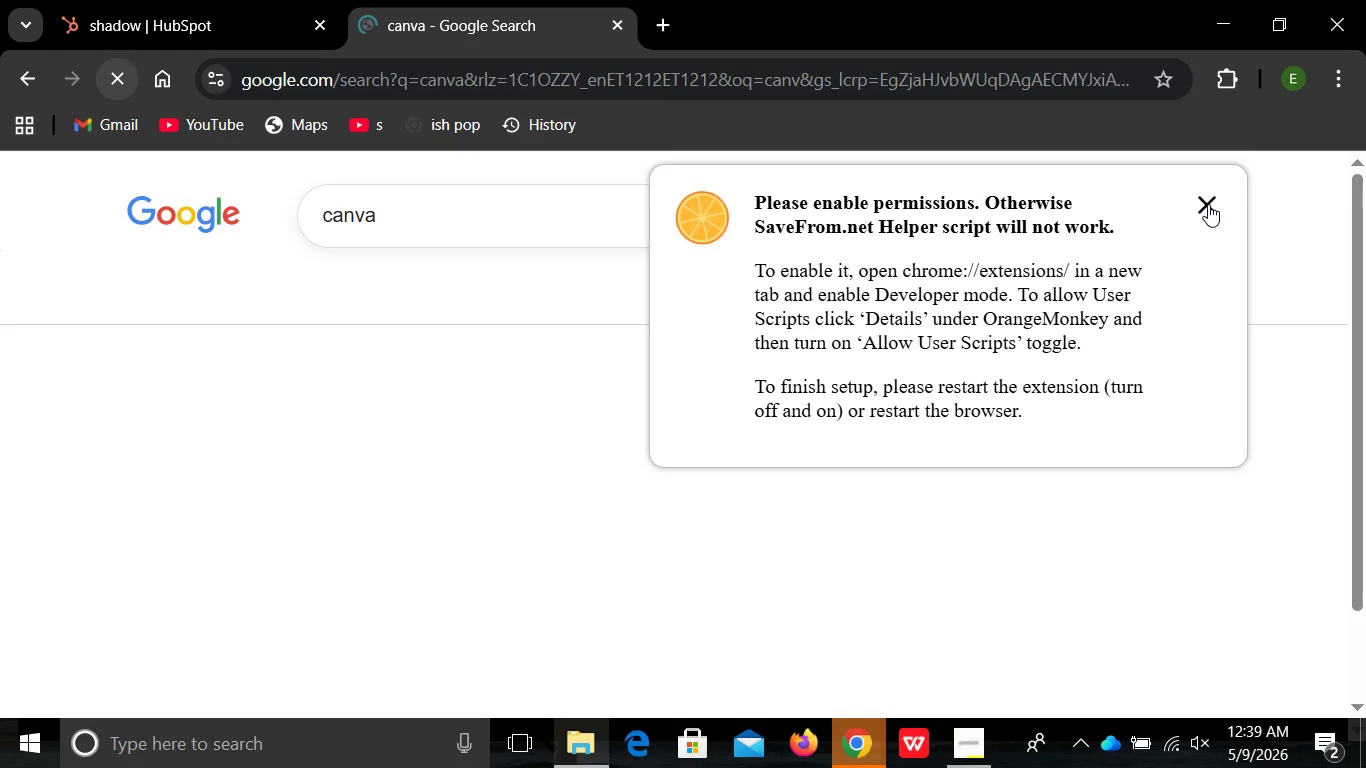 
left_click([1208, 204])
 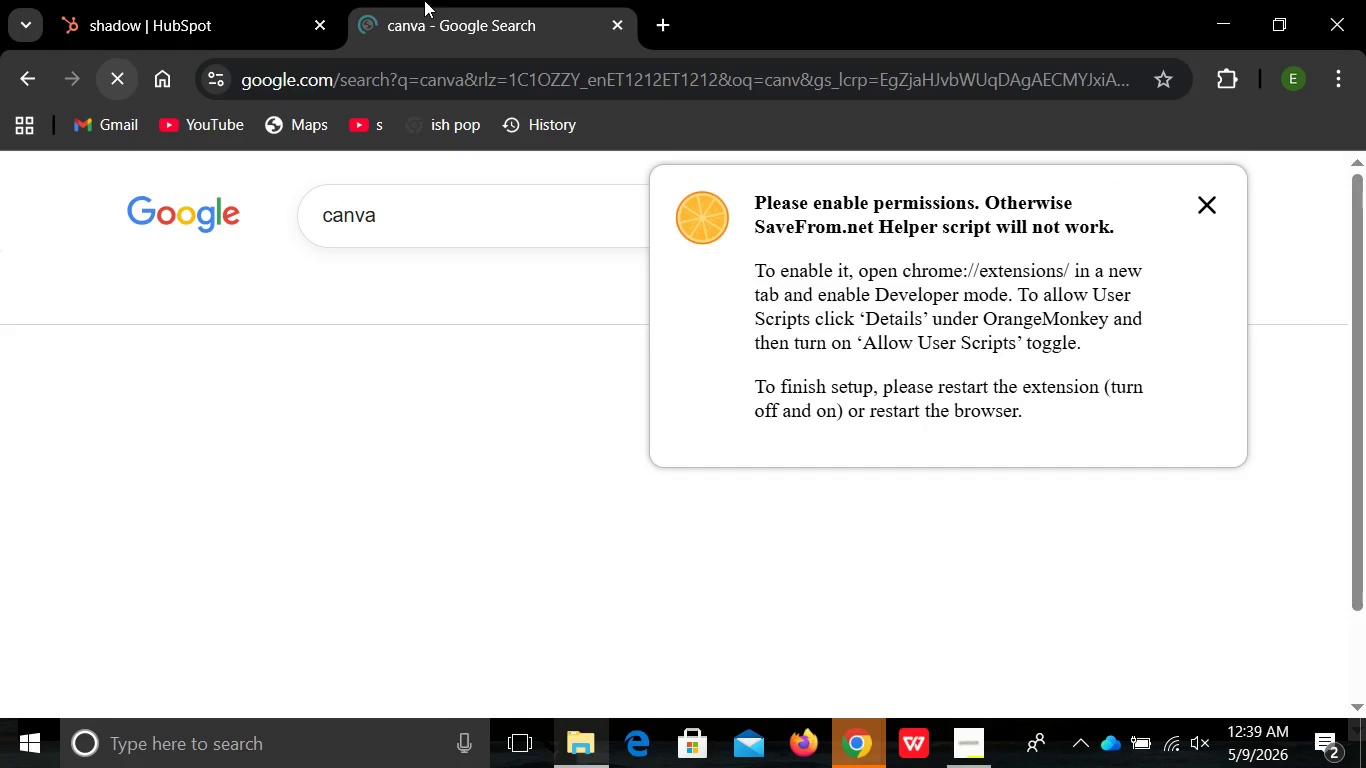 
left_click([1208, 204])
 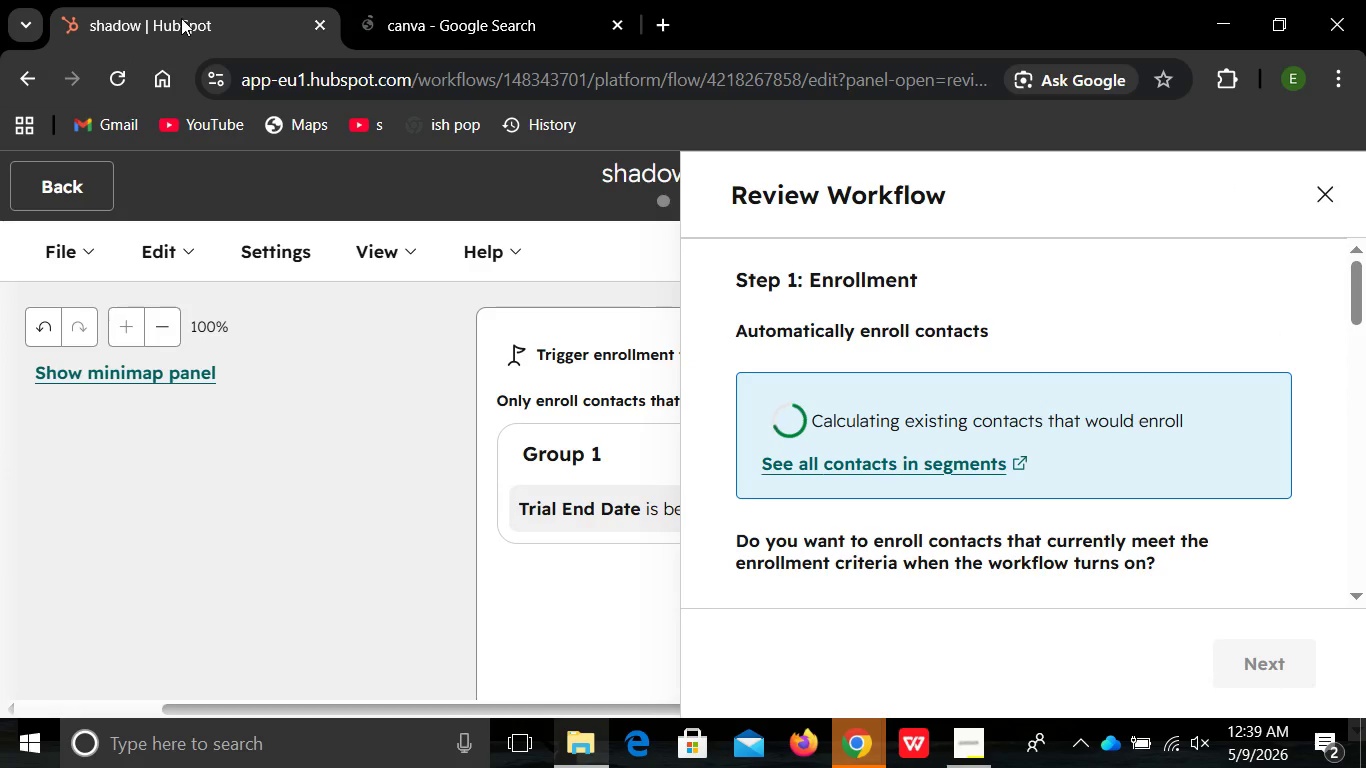 
left_click([181, 18])
 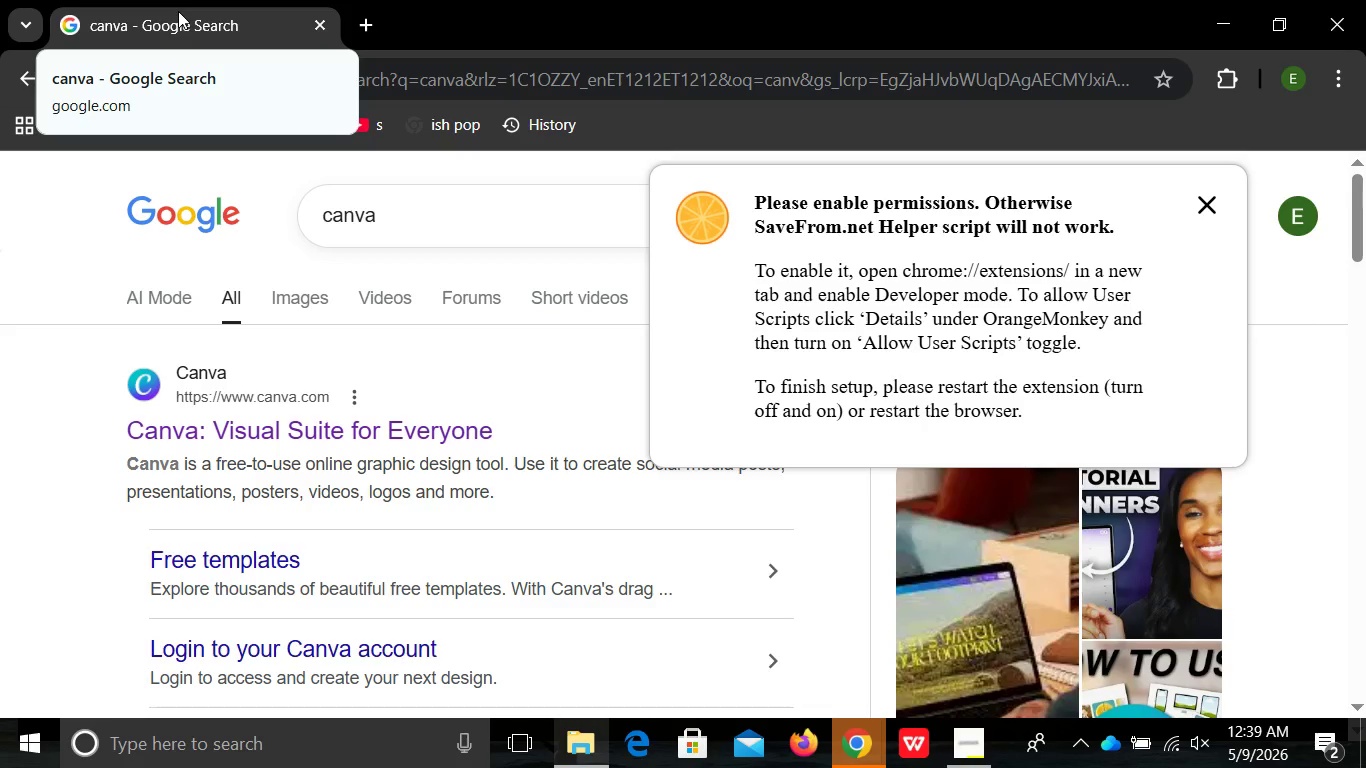 
wait(39.53)
 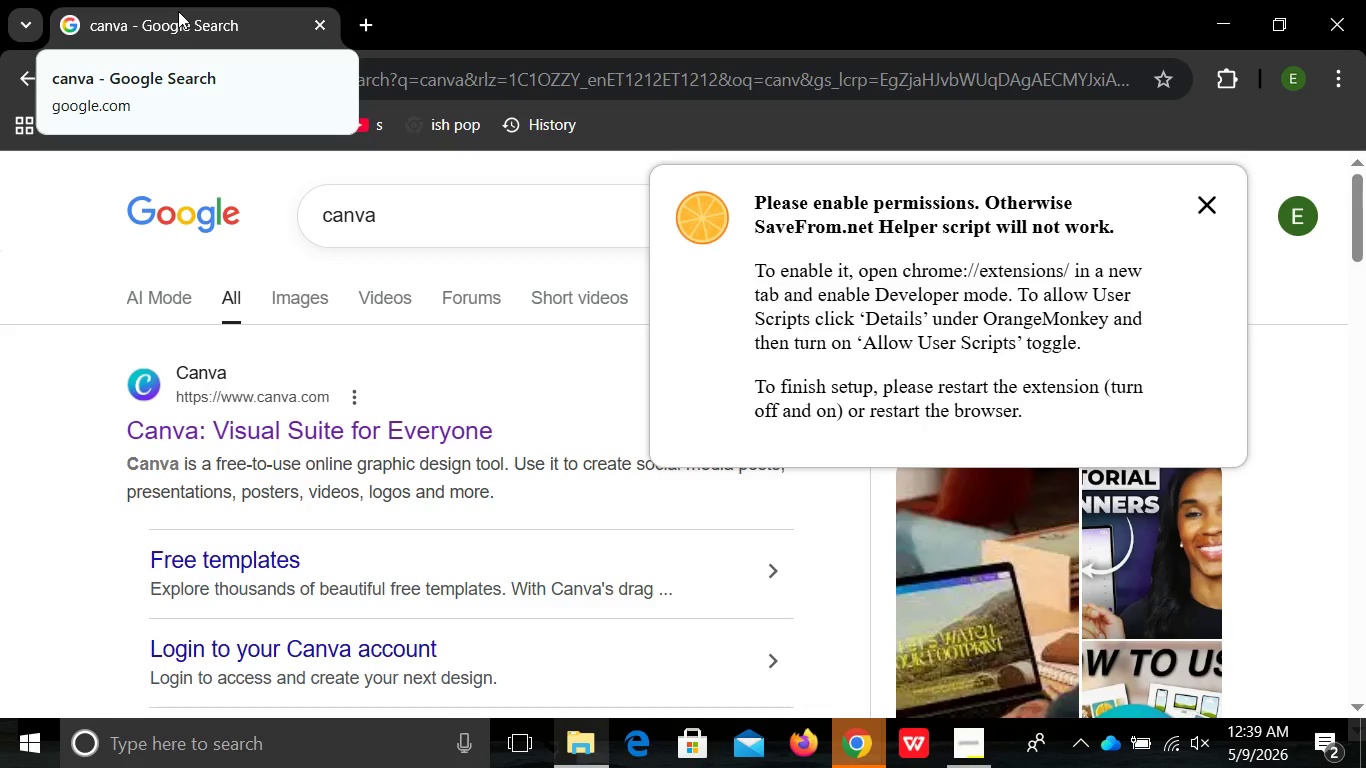 
left_click([859, 758])
 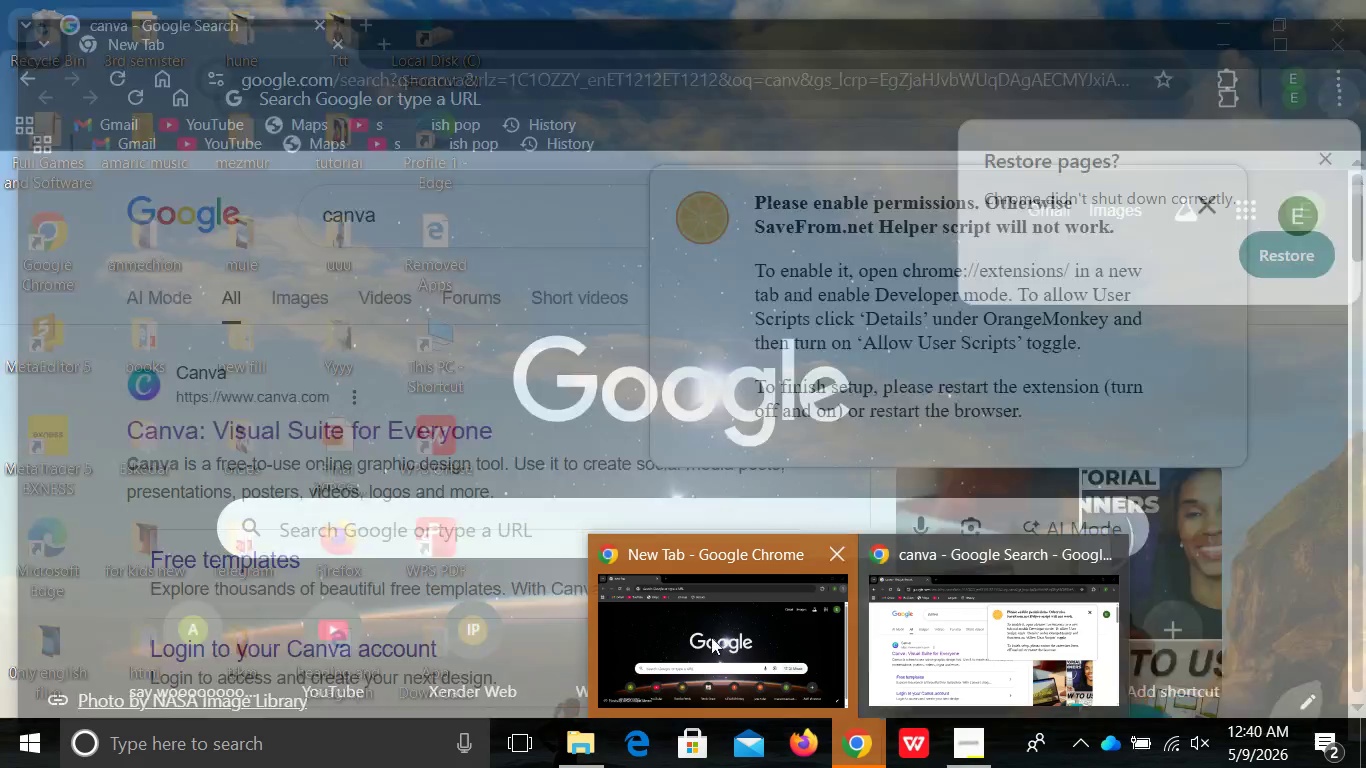 
wait(5.06)
 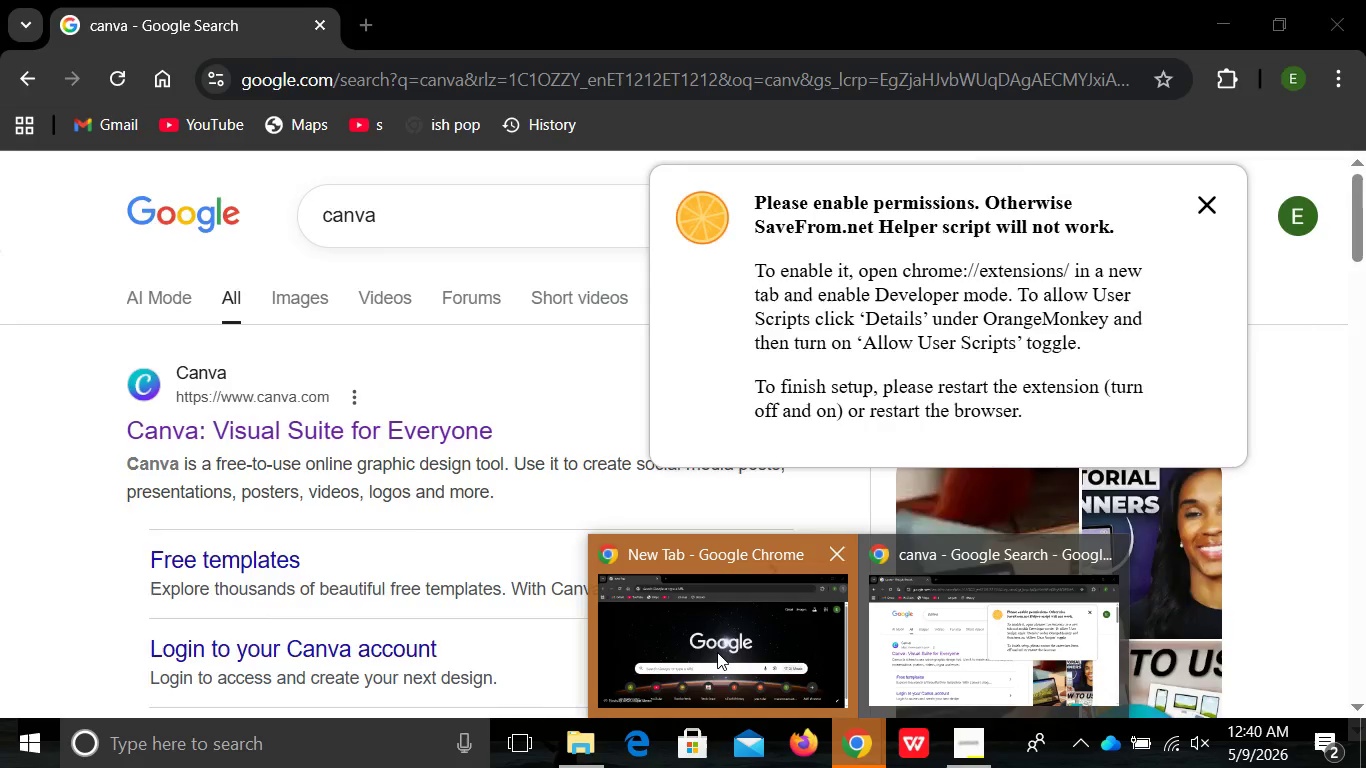 
left_click([706, 637])
 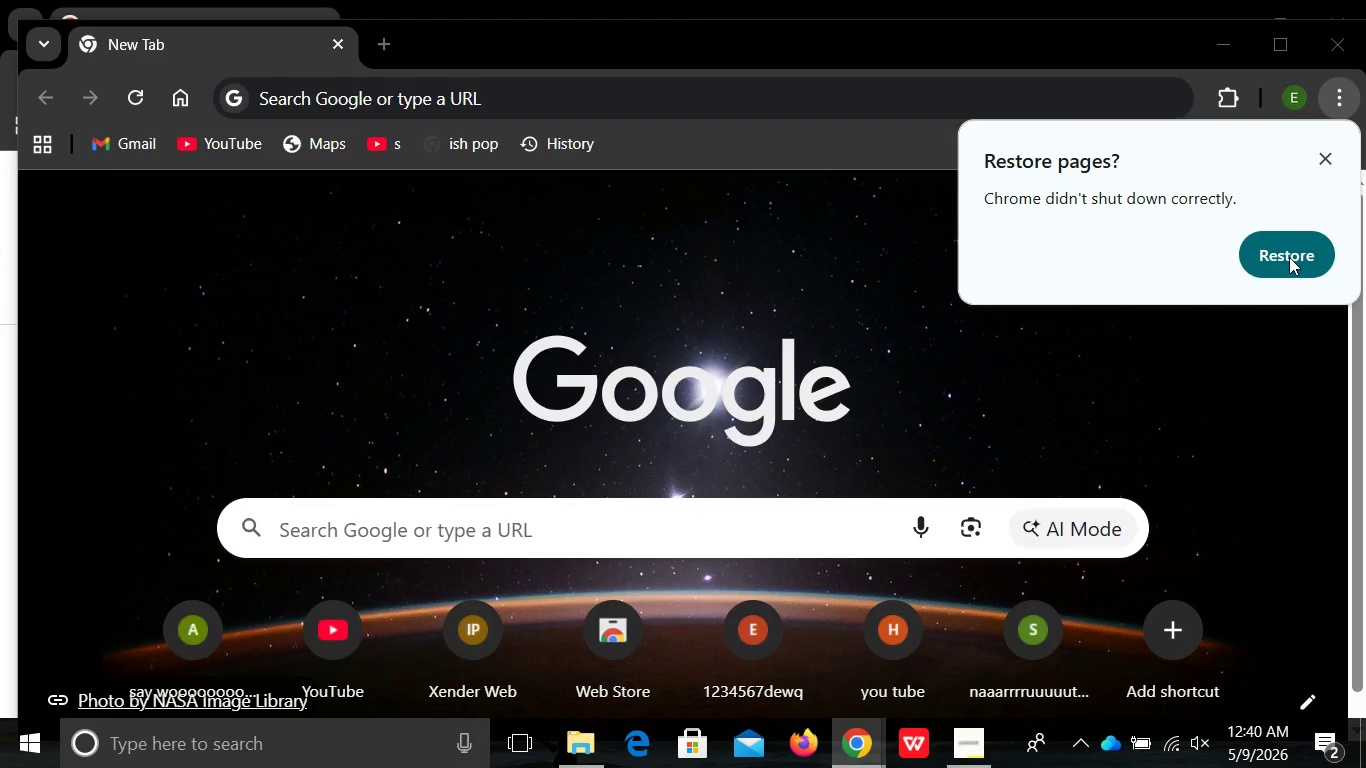 
left_click([1289, 257])
 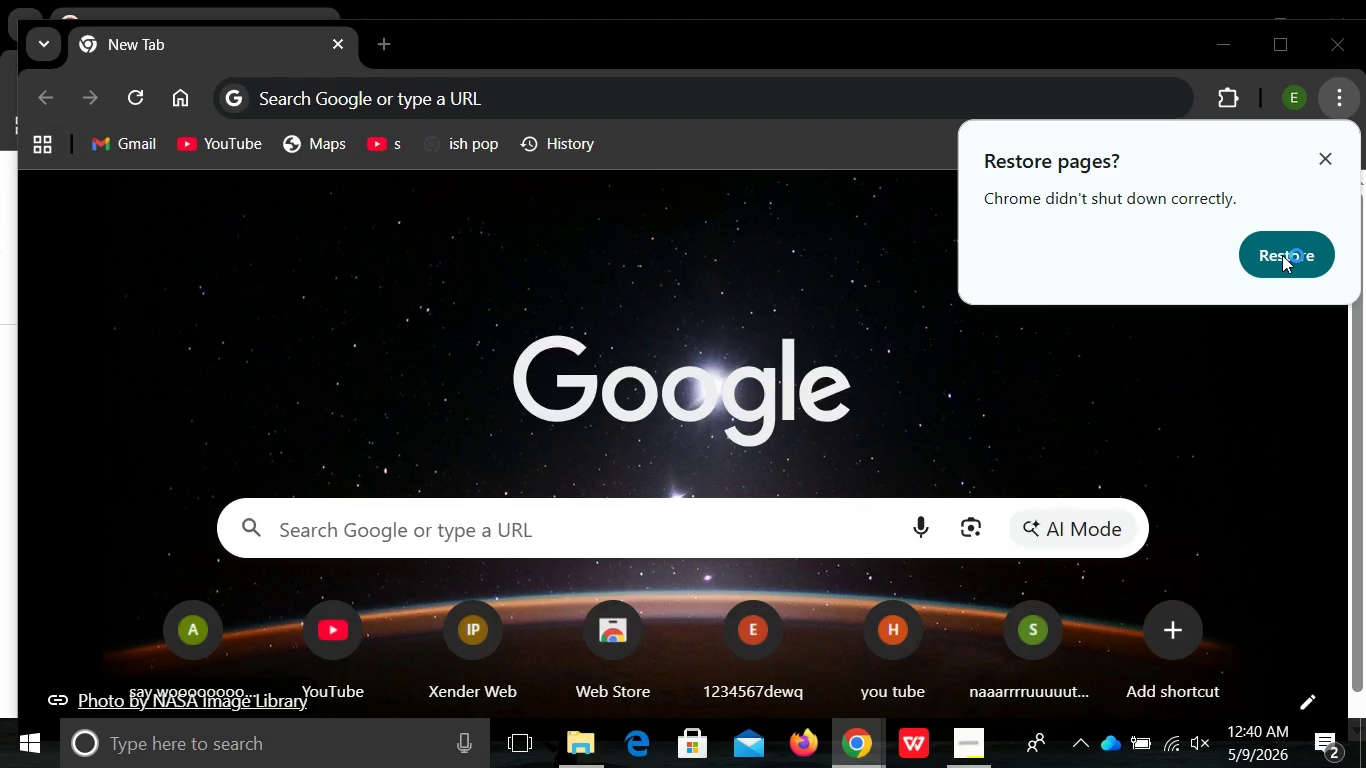 
left_click([1282, 255])
 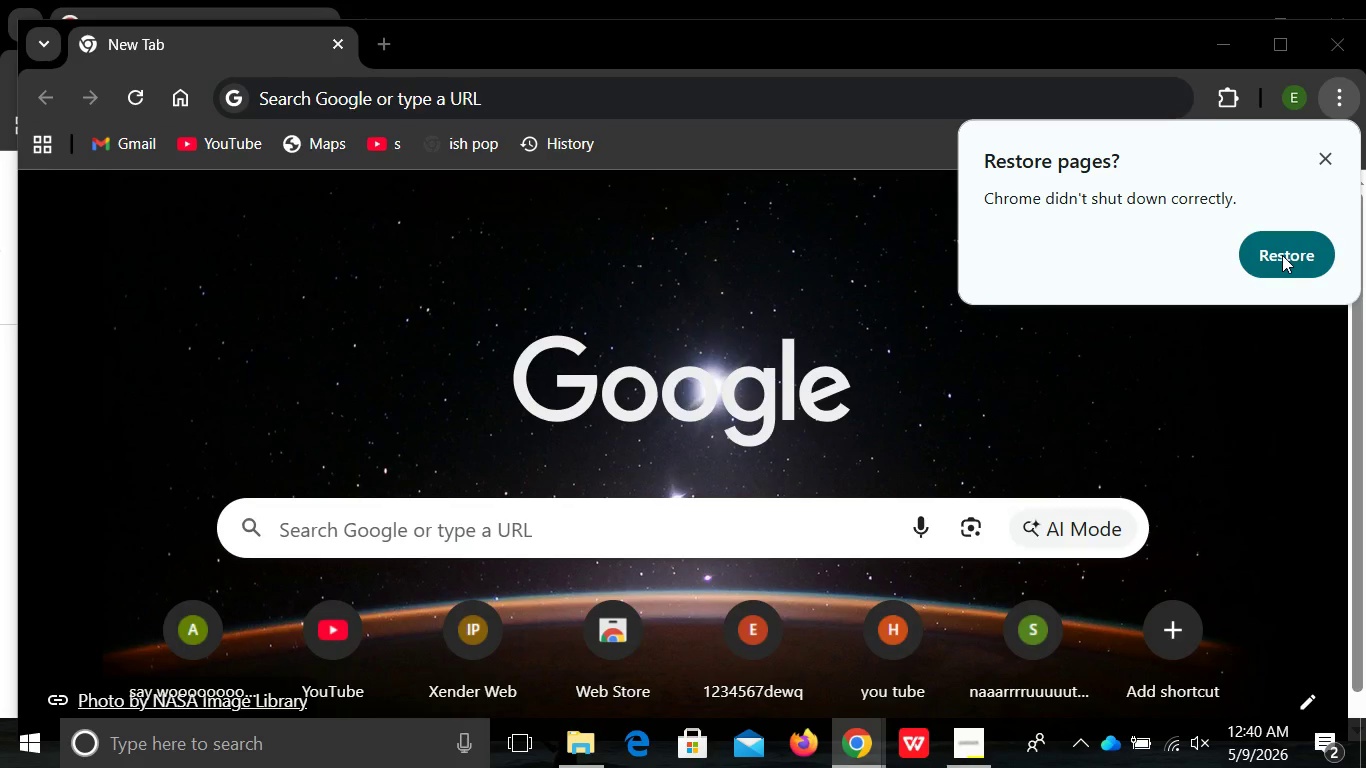 
wait(10.03)
 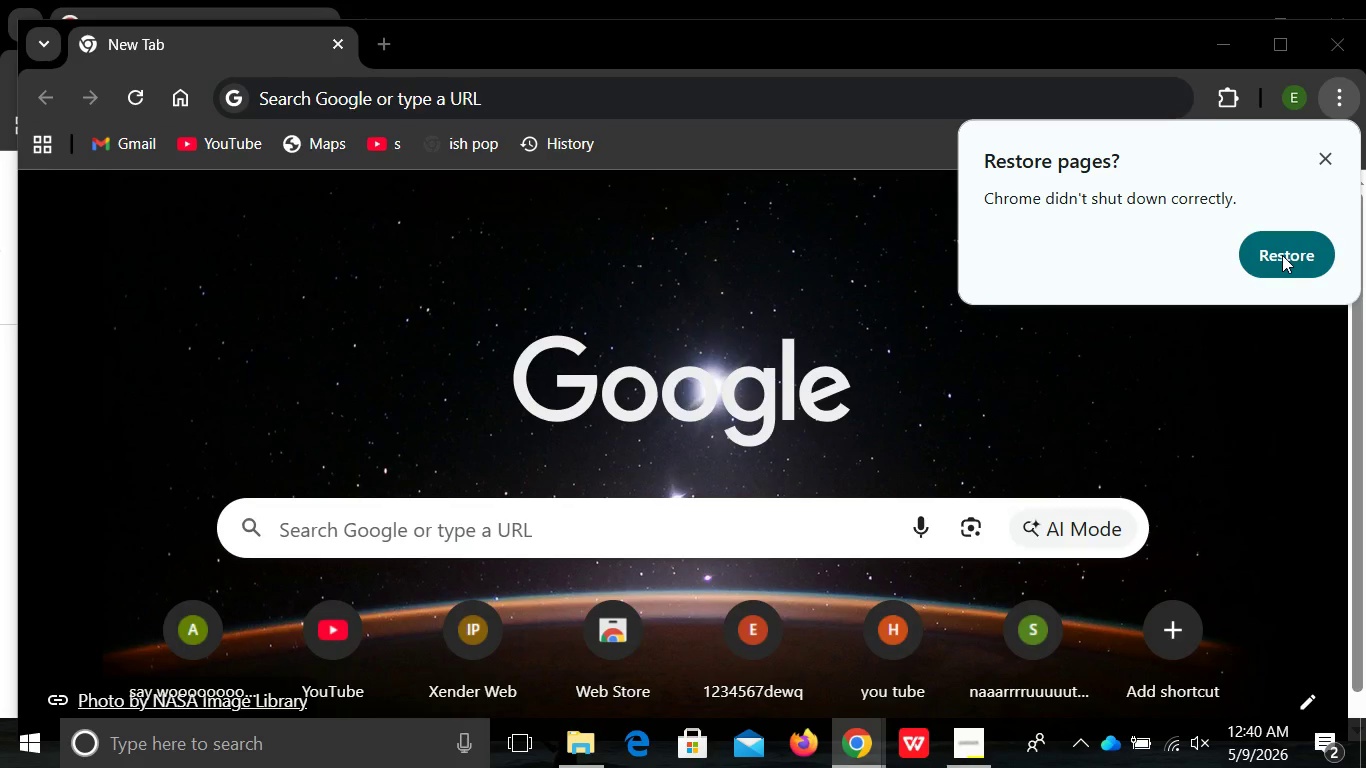 
right_click([1272, 219])
 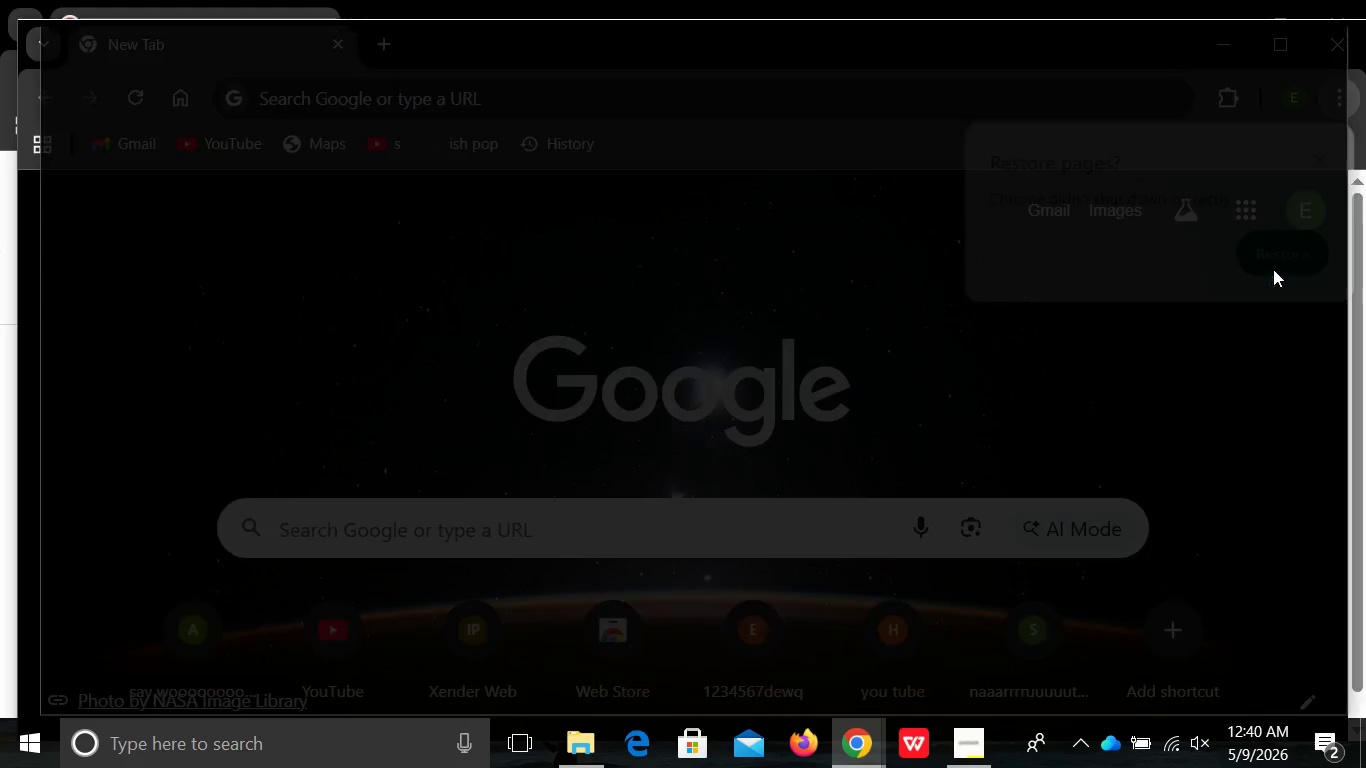 
left_click([1273, 269])
 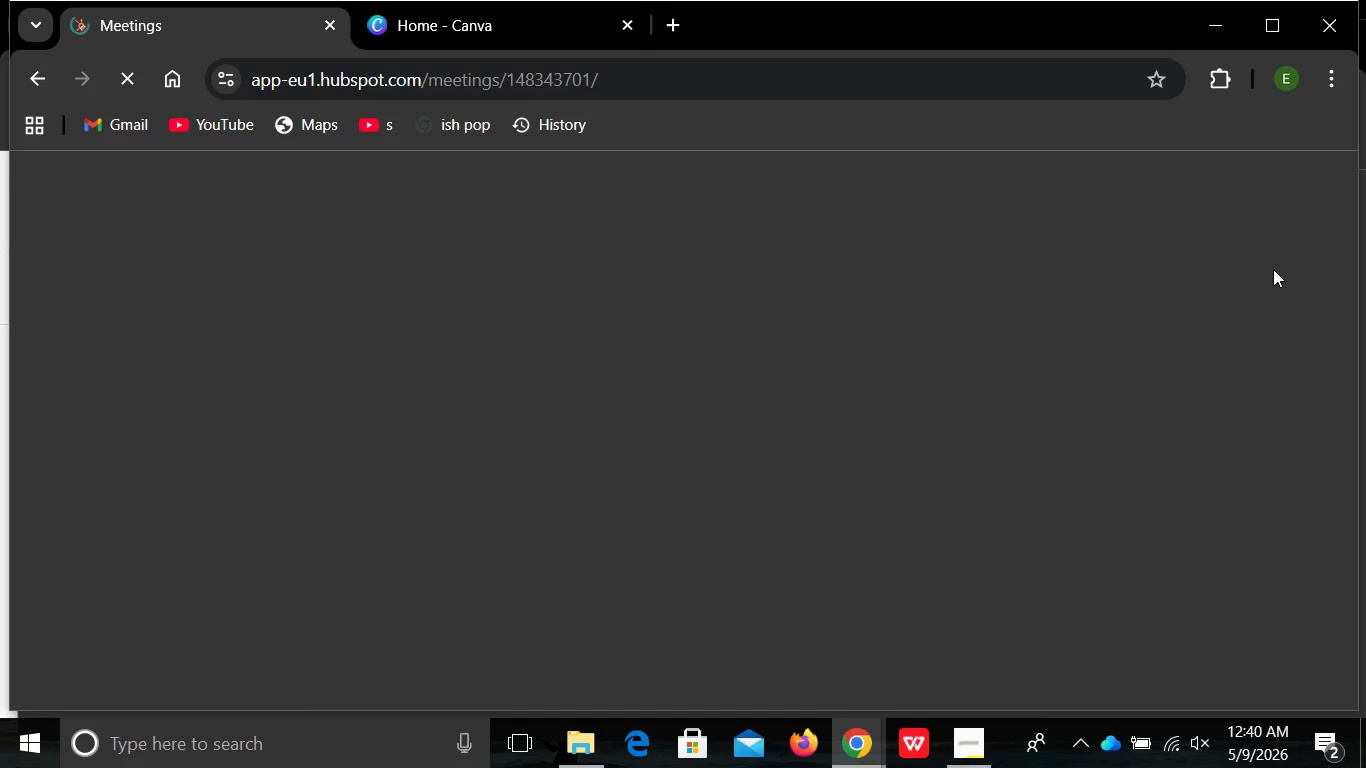 
left_click([1273, 269])
 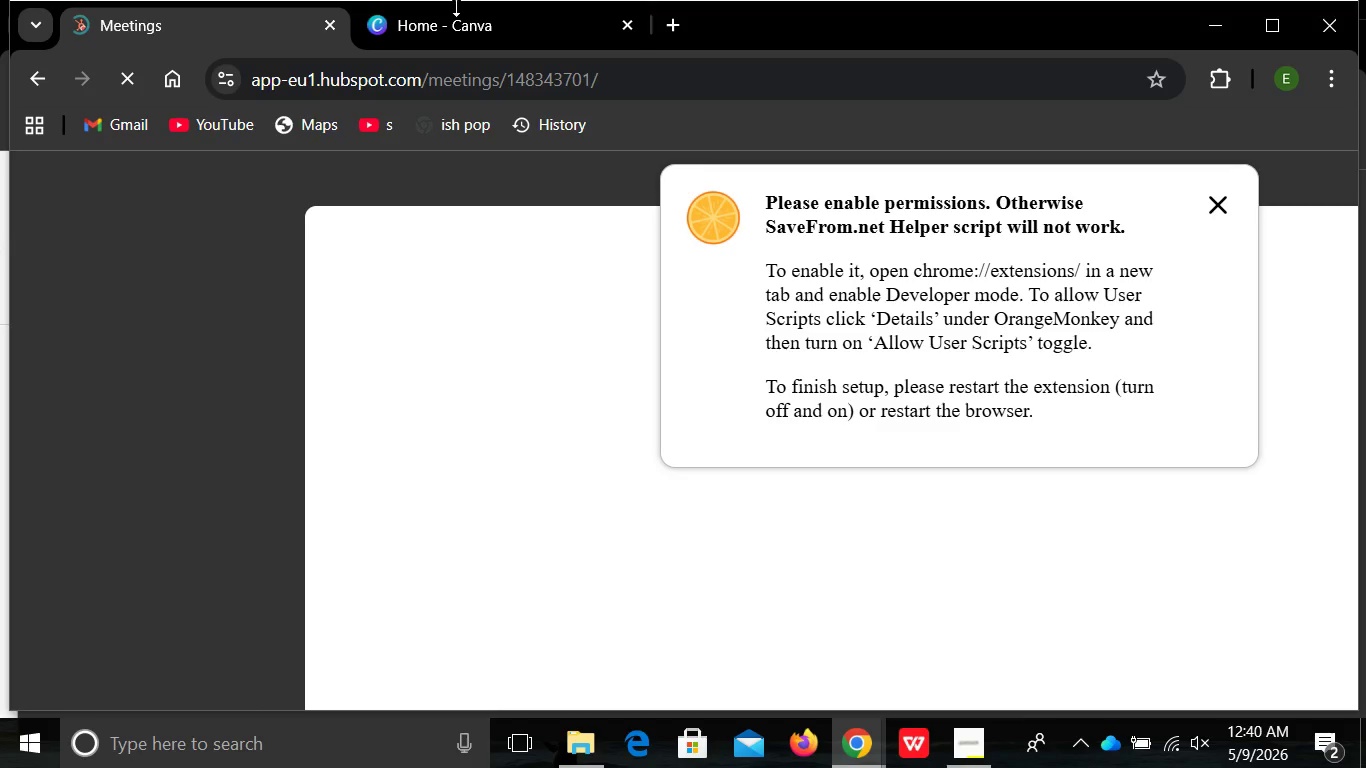 
left_click([456, 6])
 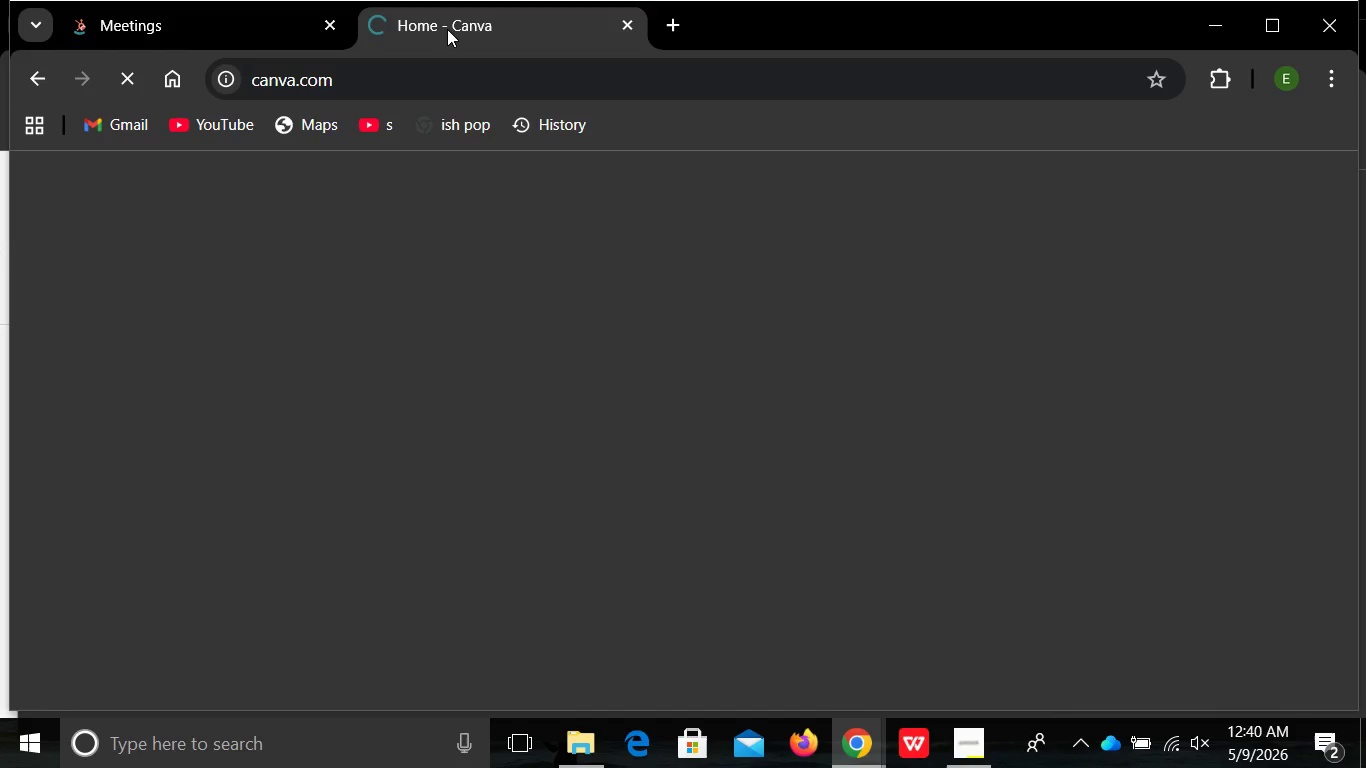 
left_click([447, 29])
 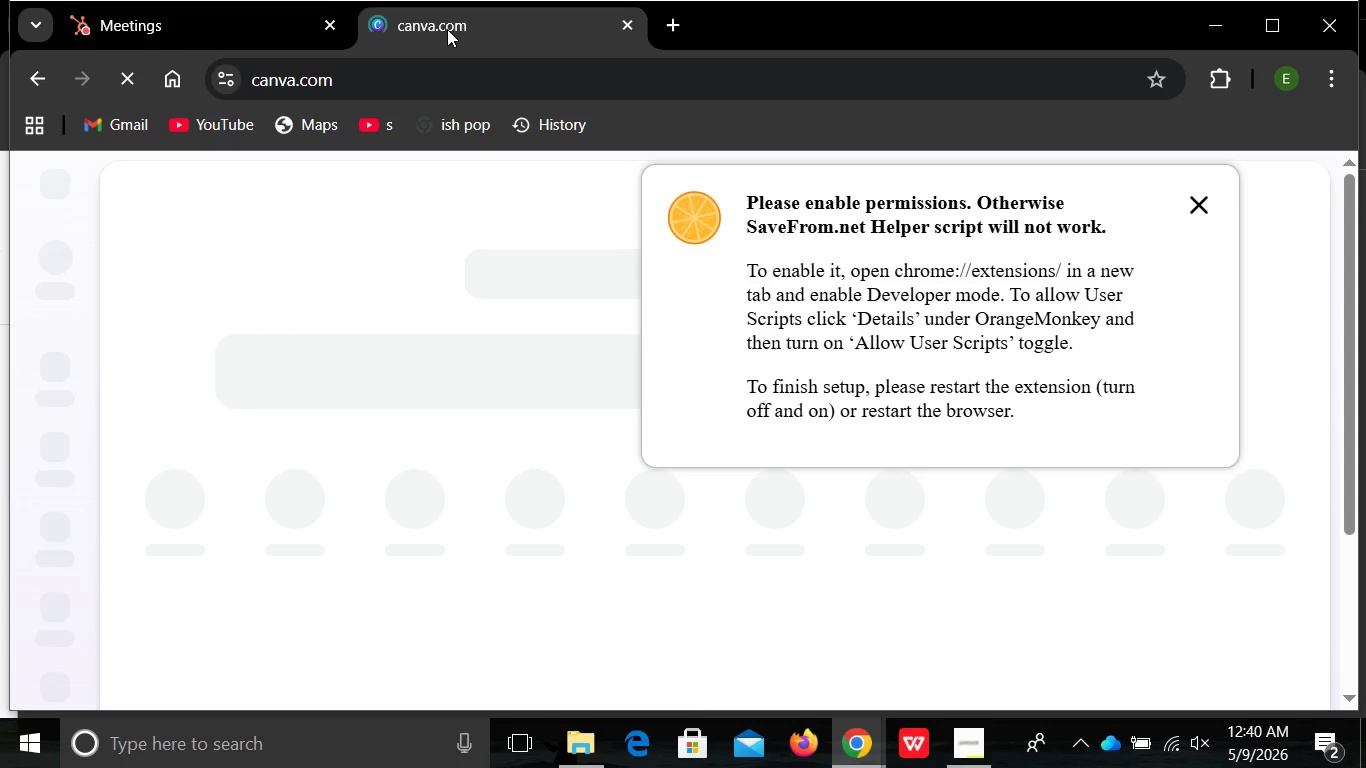 
wait(13.99)
 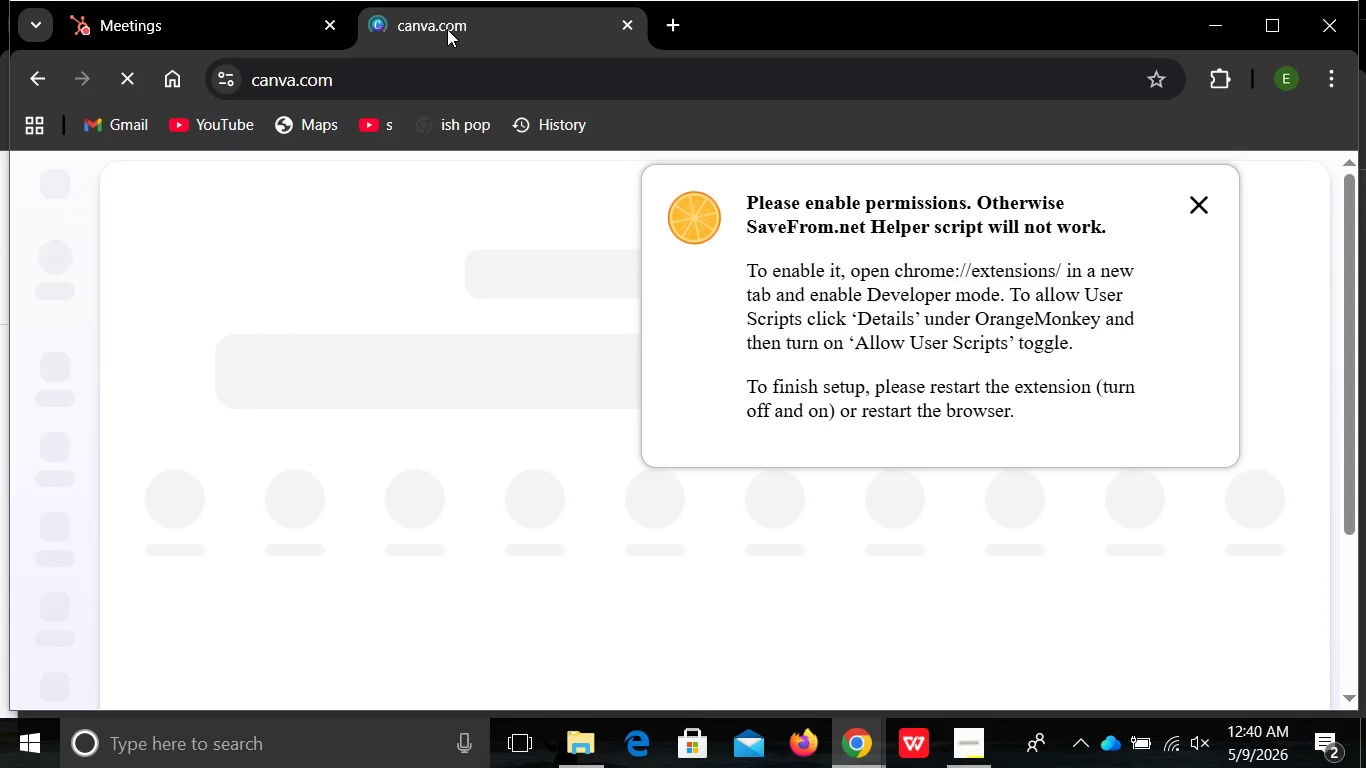 
left_click([1200, 203])
 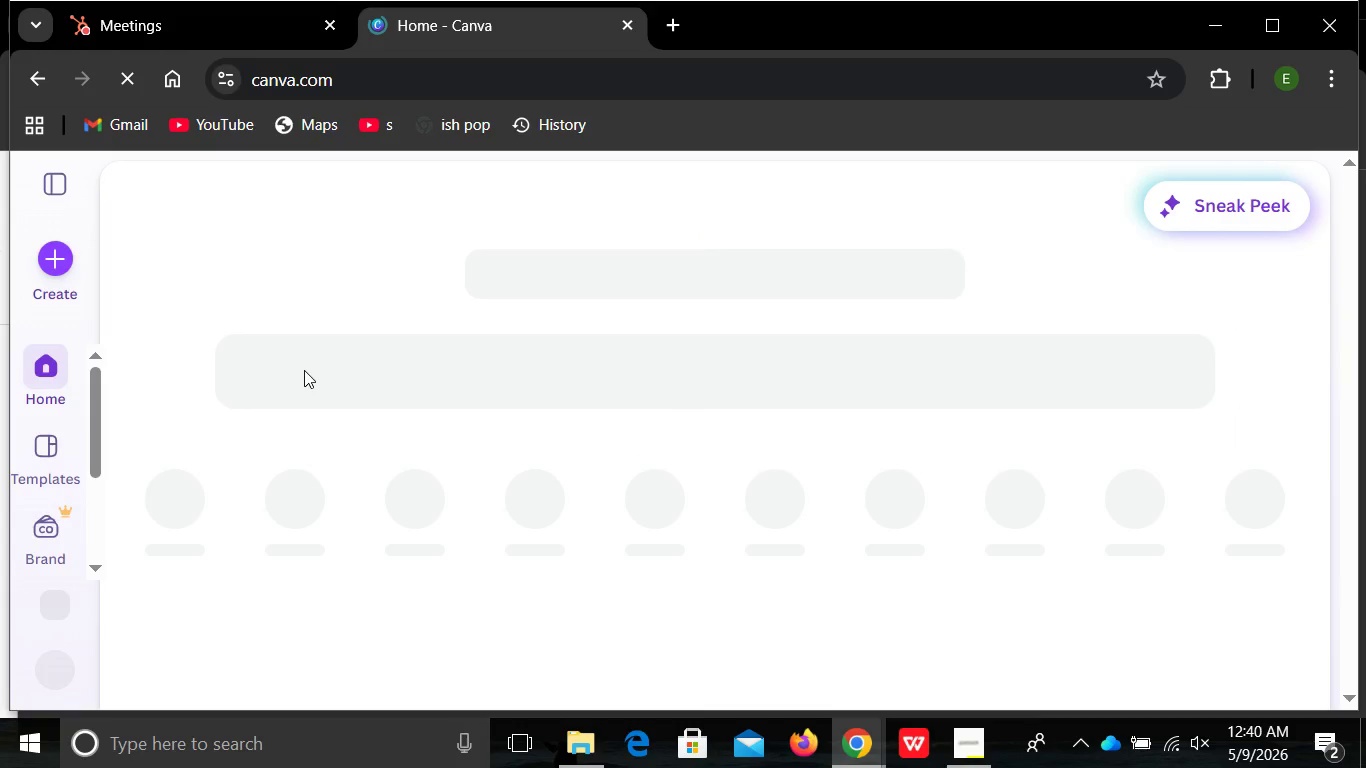 
mouse_move([281, 375])
 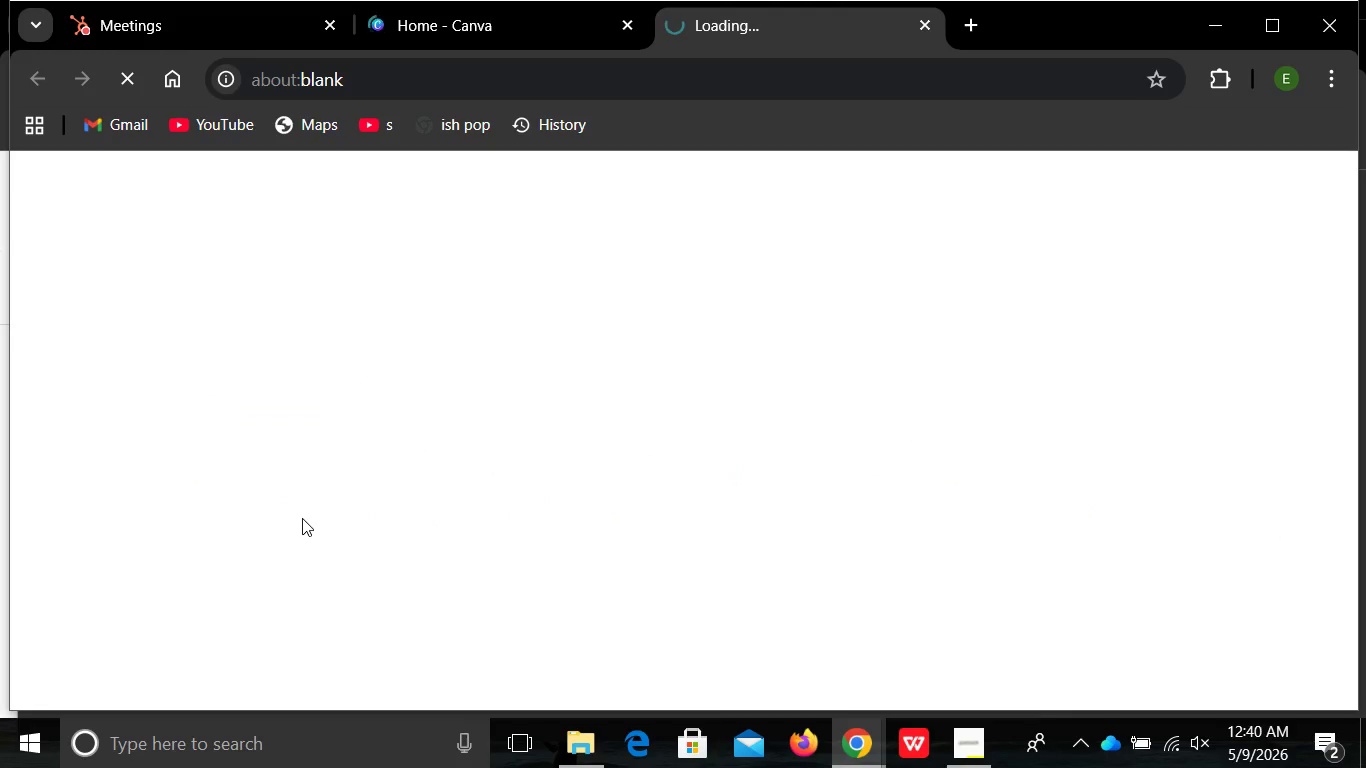 
left_click([302, 518])
 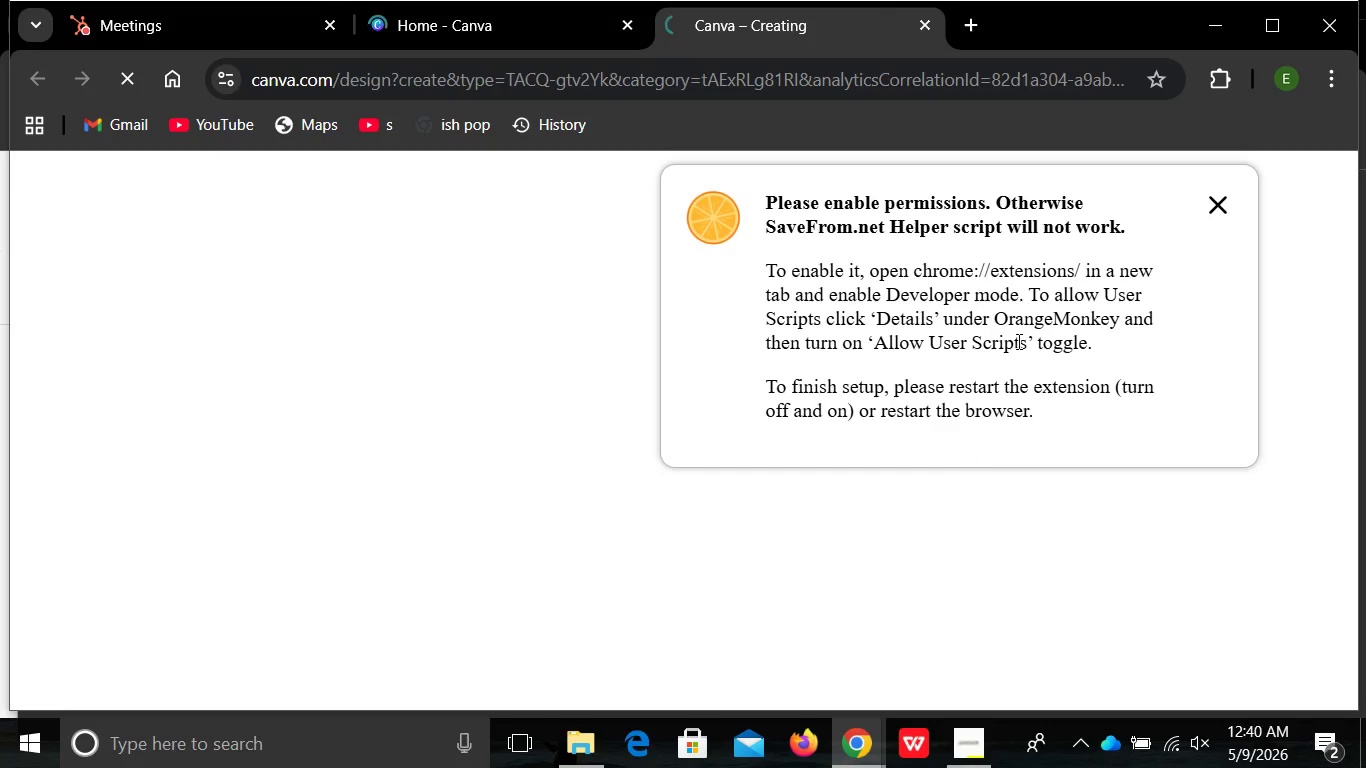 
wait(9.98)
 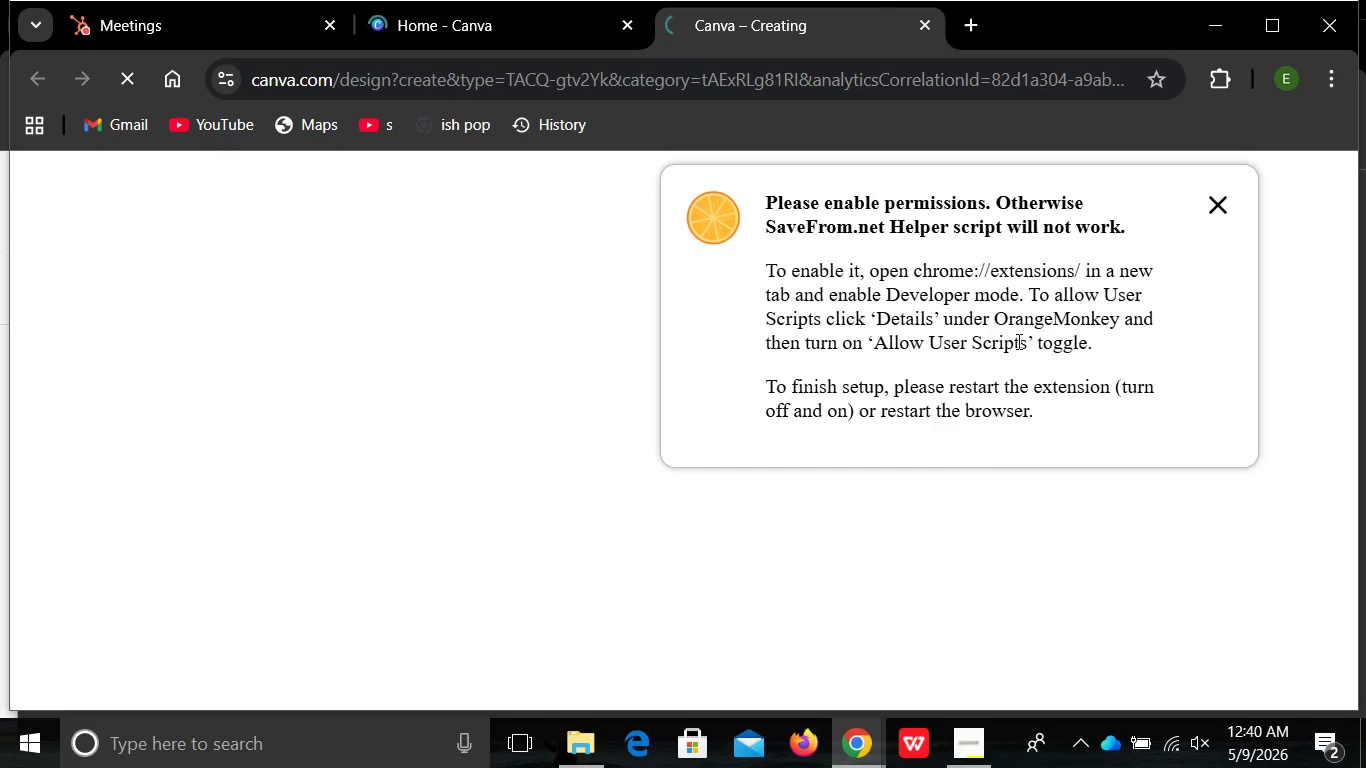 
left_click([1216, 200])
 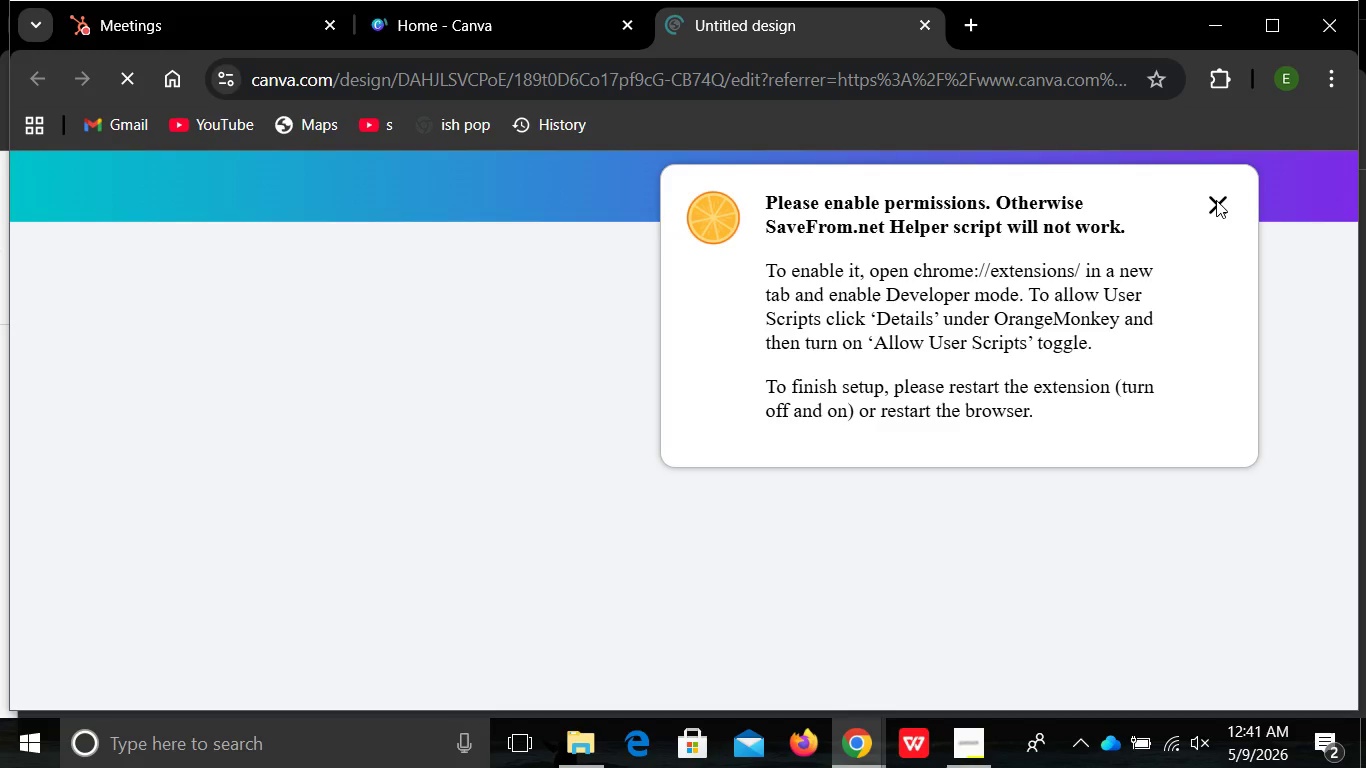 
wait(10.92)
 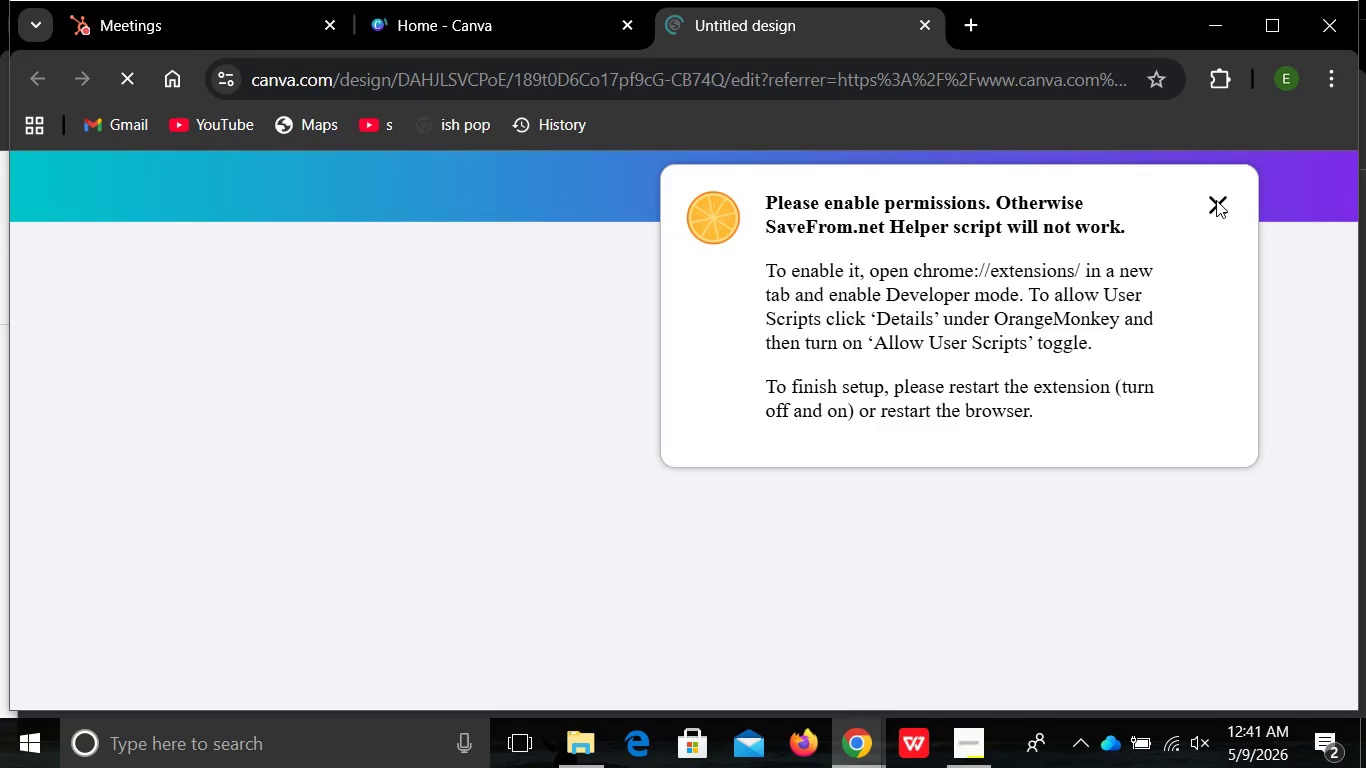 
left_click([1217, 204])
 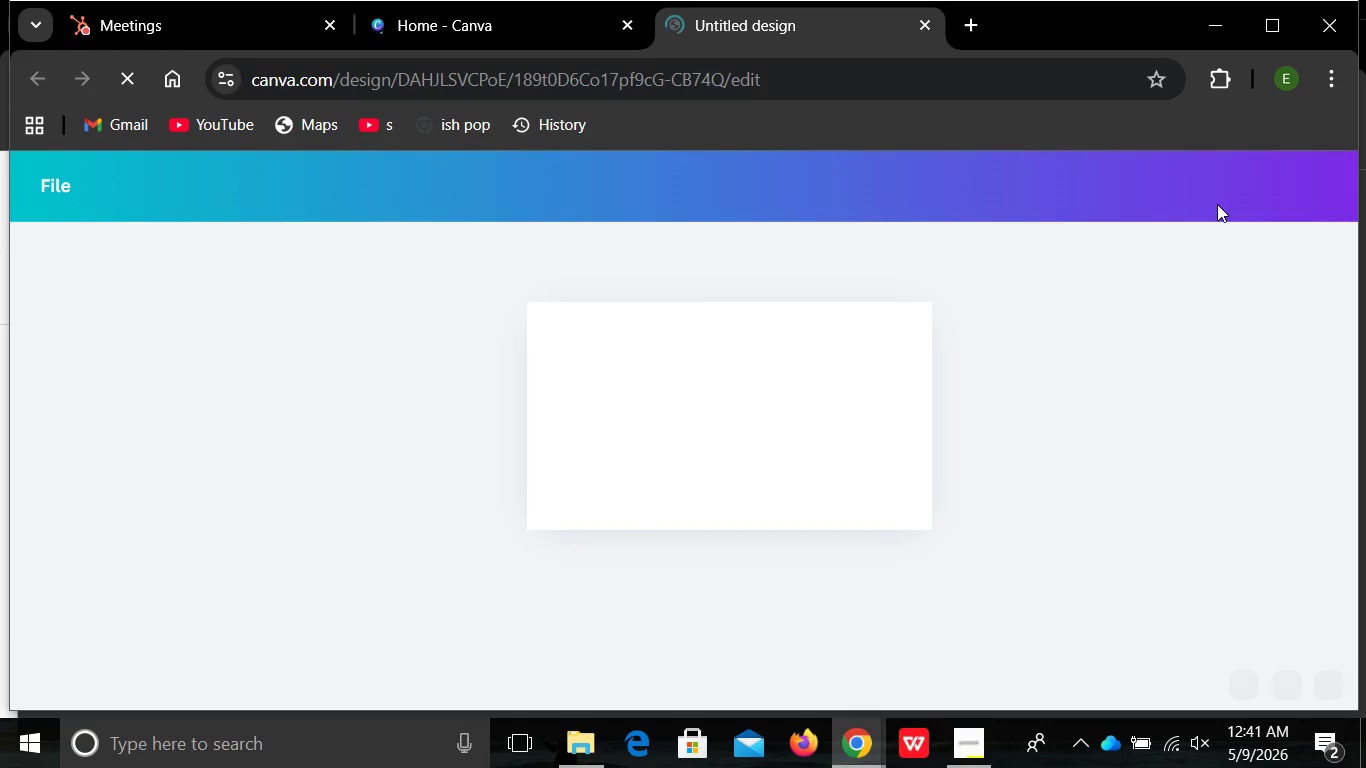 
wait(20.26)
 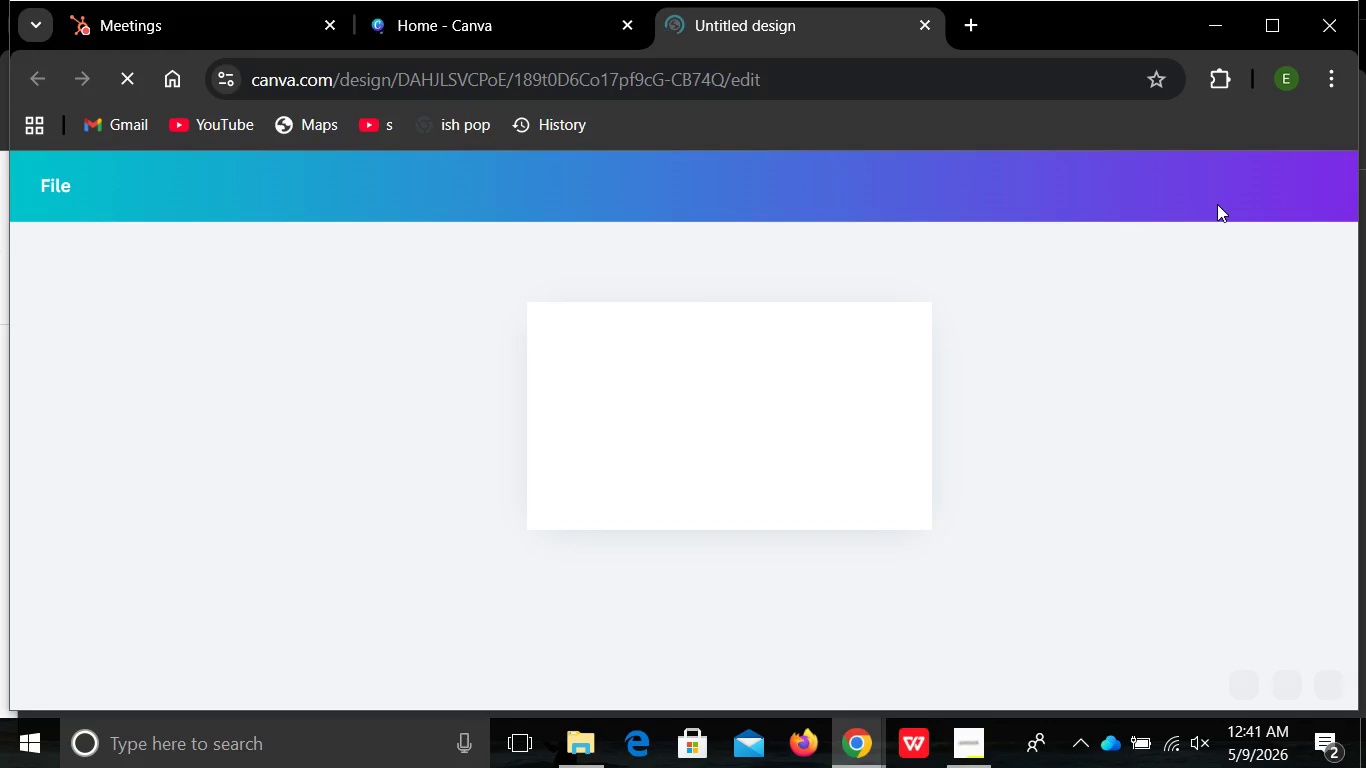 
left_click([156, 0])
 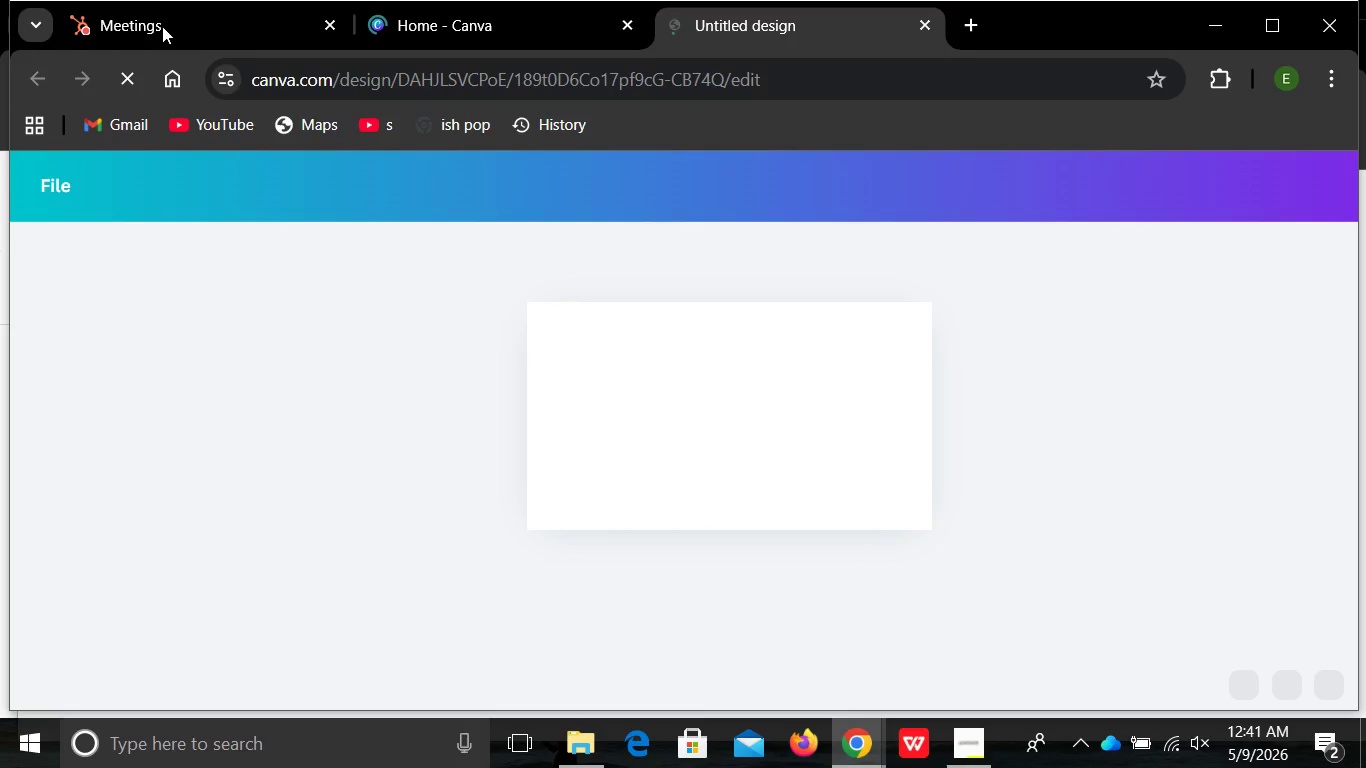 
wait(5.13)
 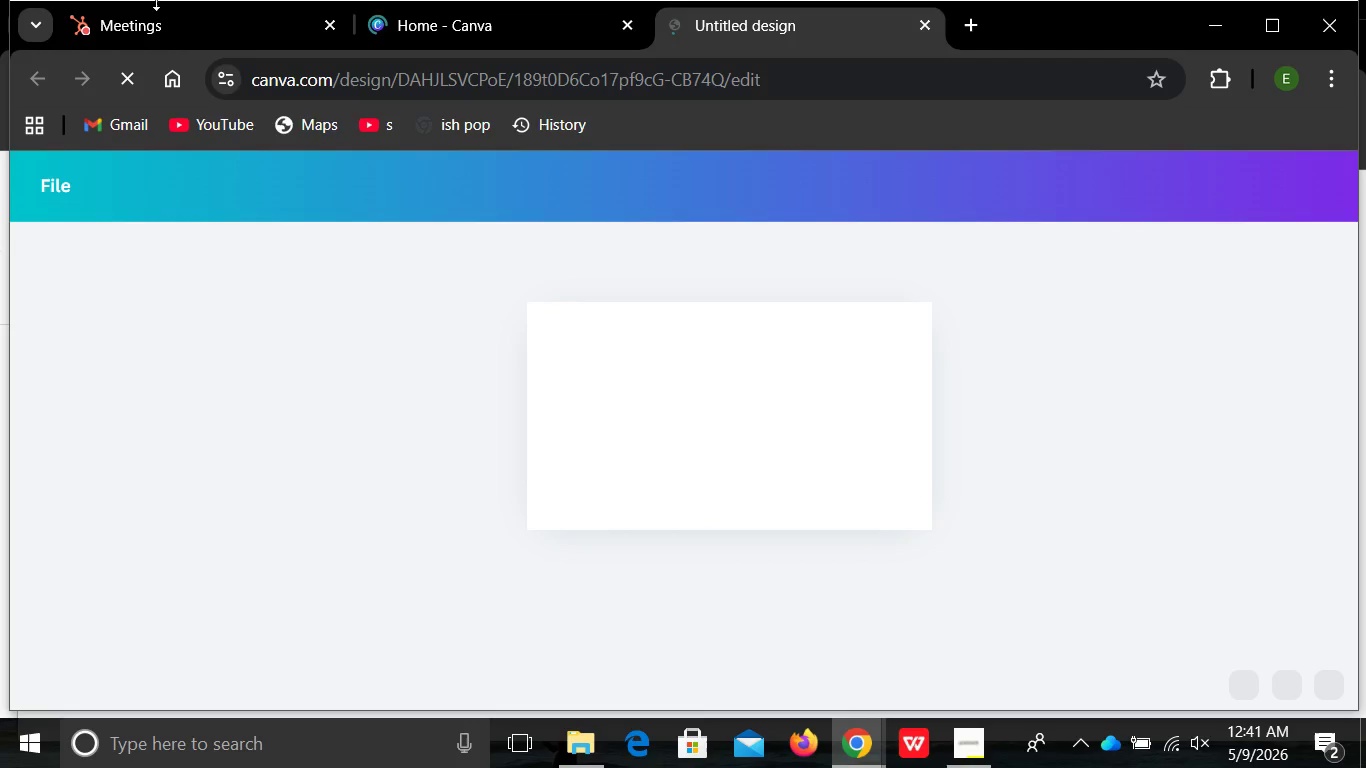 
left_click([162, 28])
 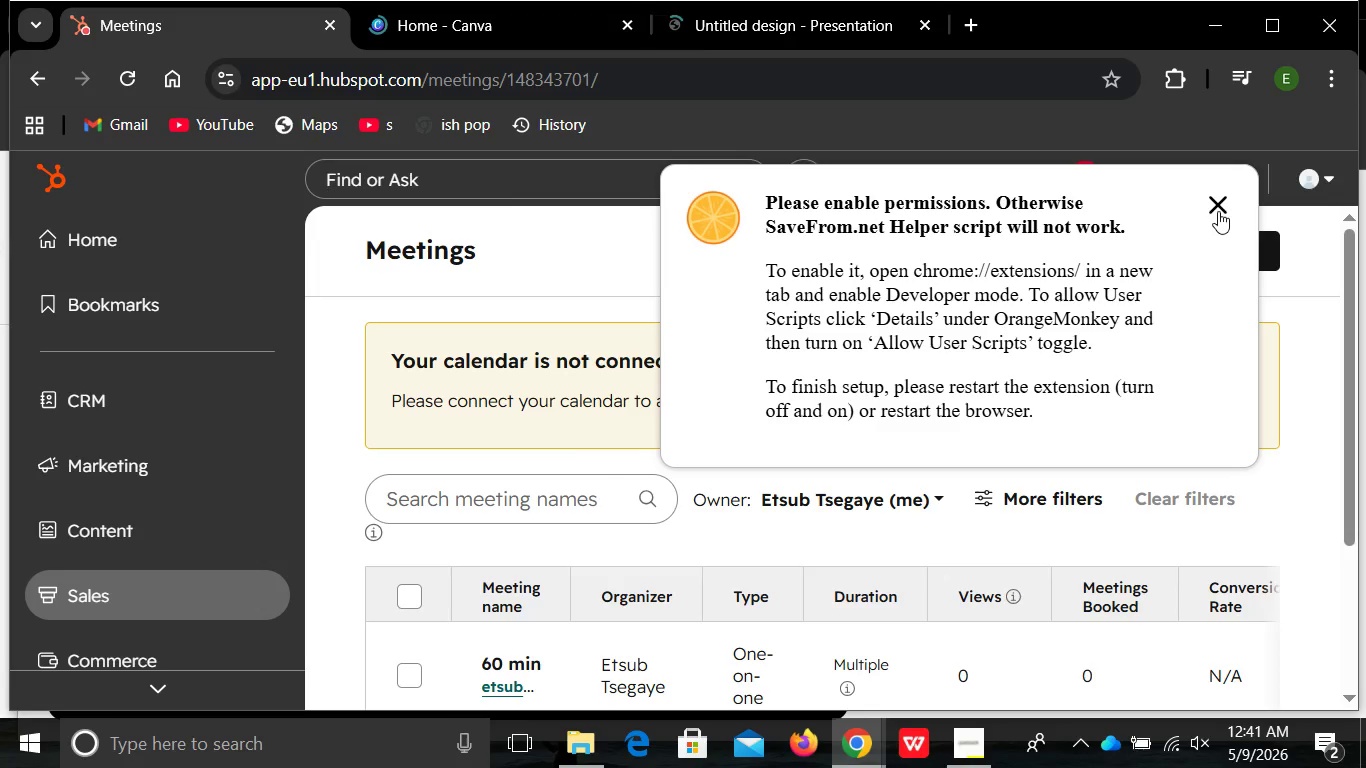 
wait(5.32)
 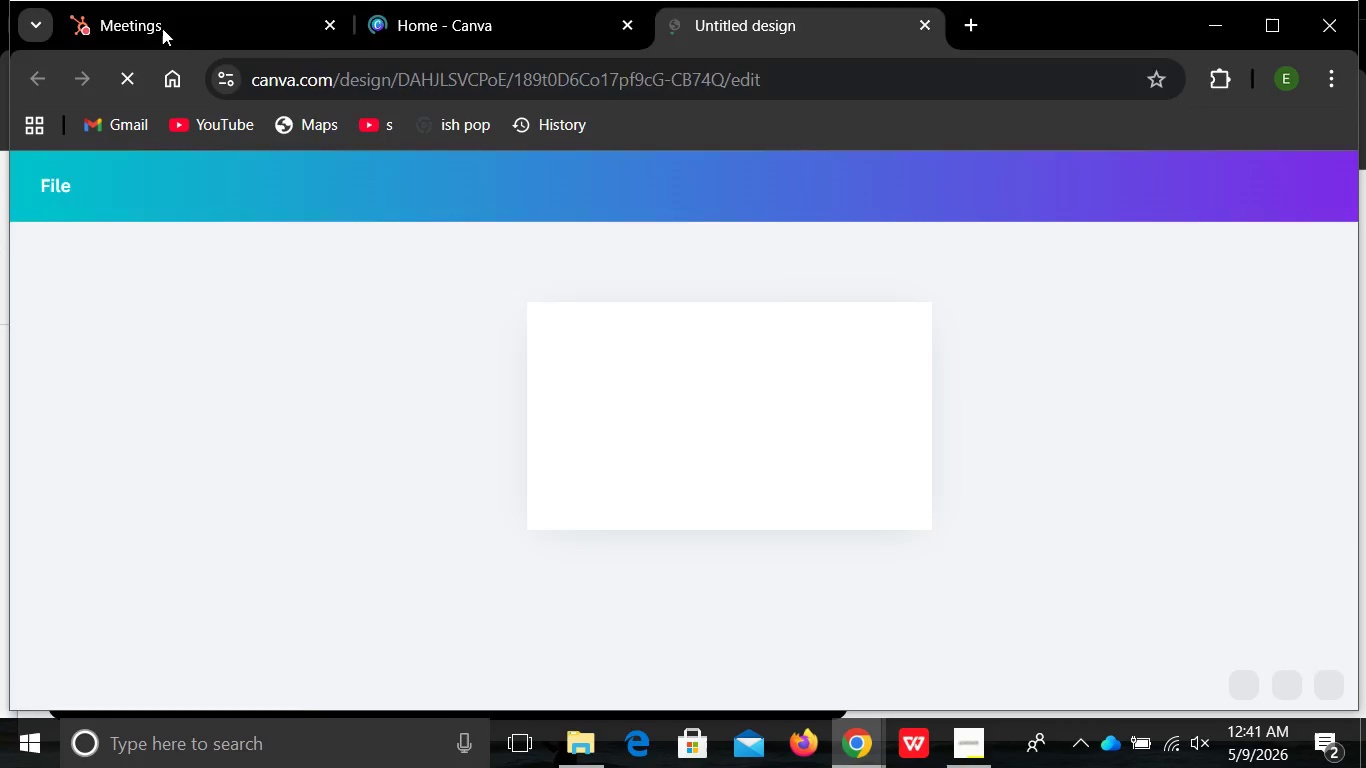 
left_click([1218, 206])
 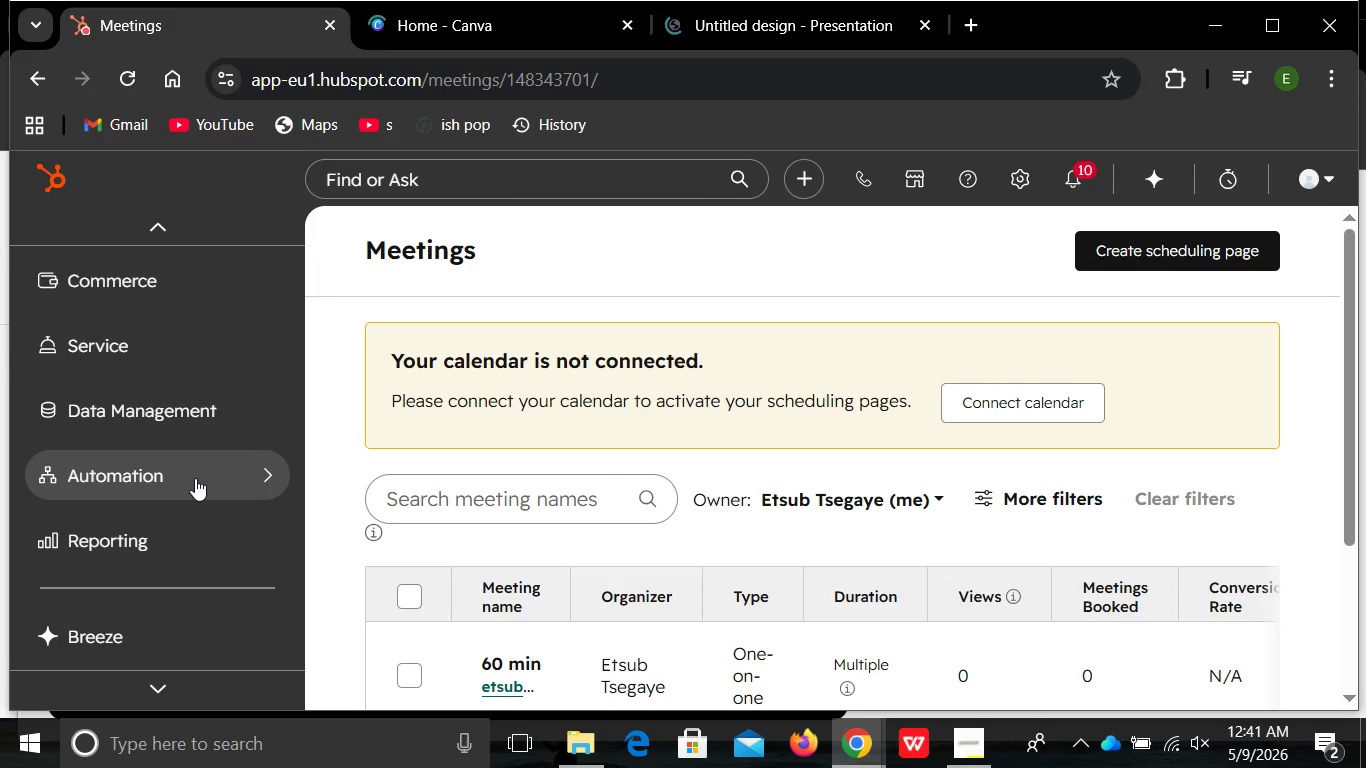 
wait(5.42)
 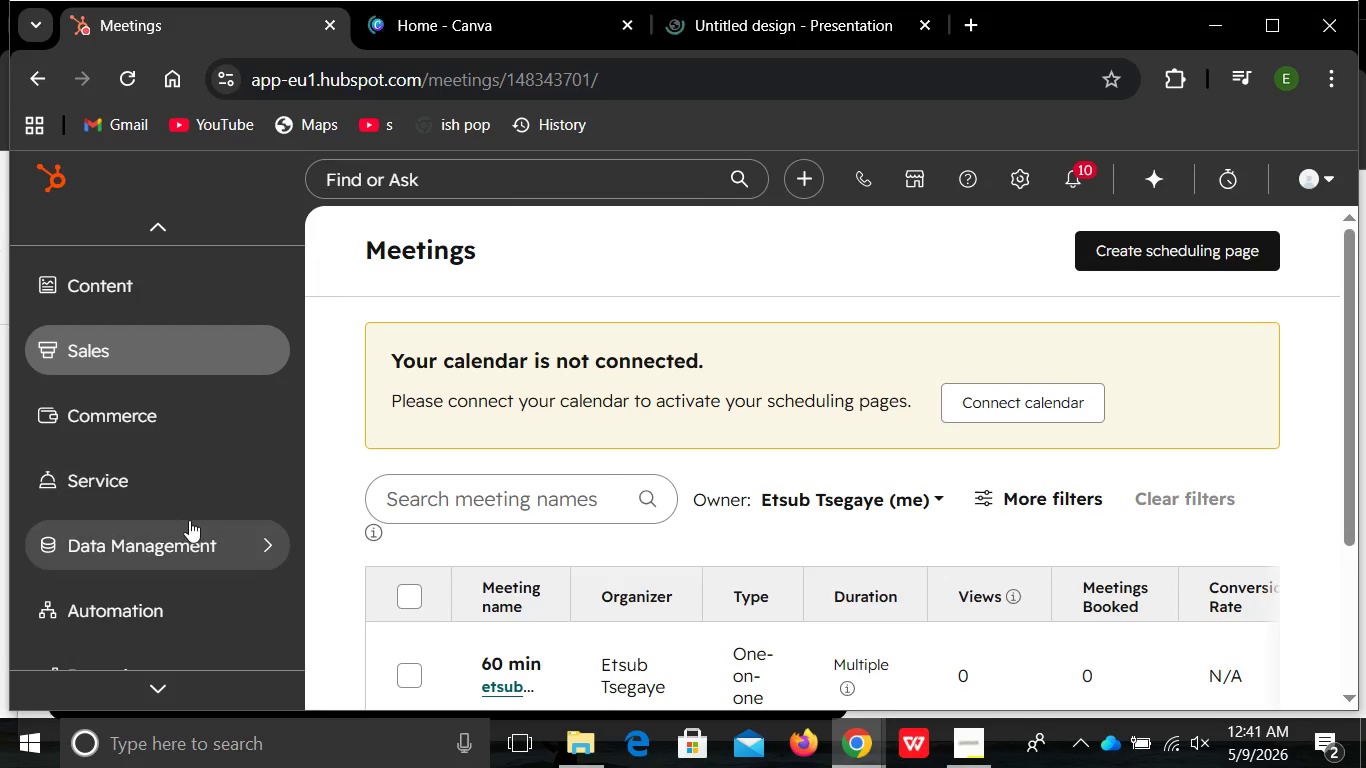 
left_click([195, 478])
 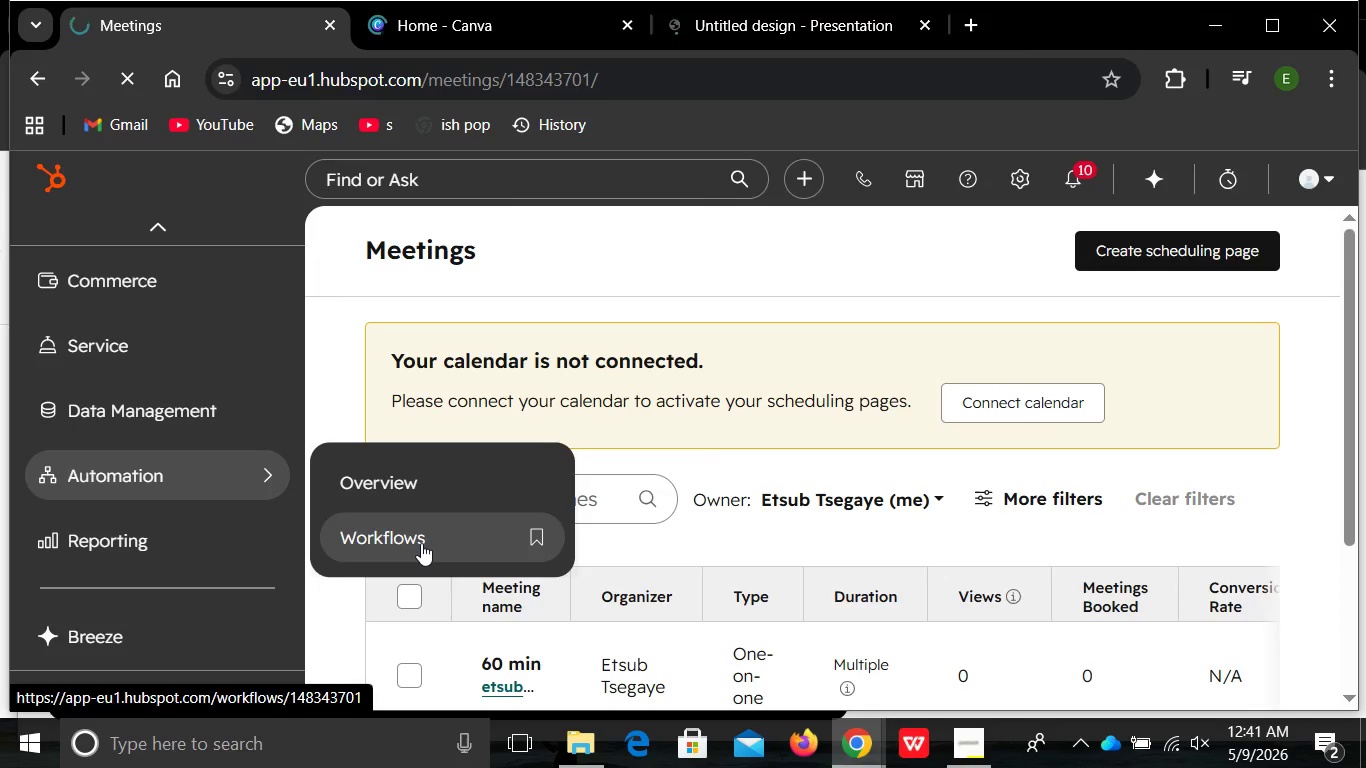 
left_click([421, 543])
 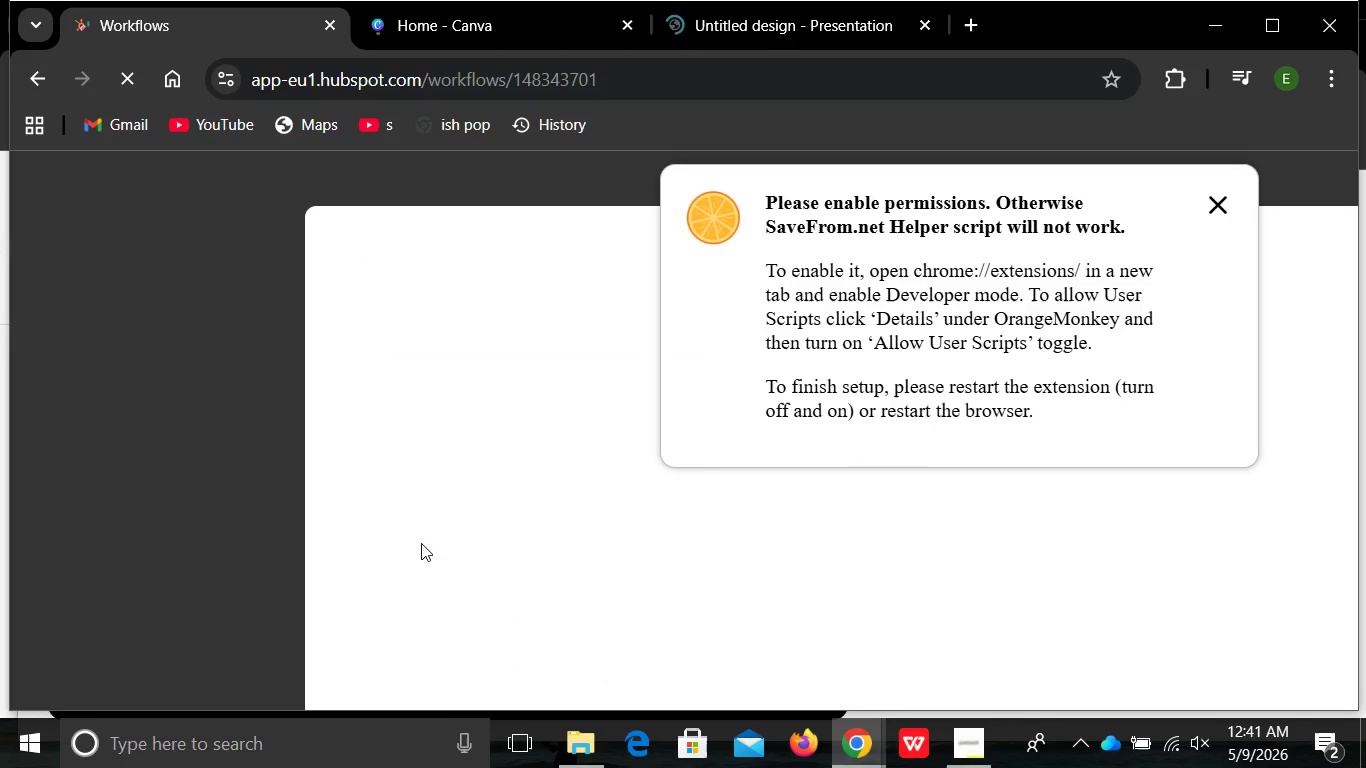 
wait(16.17)
 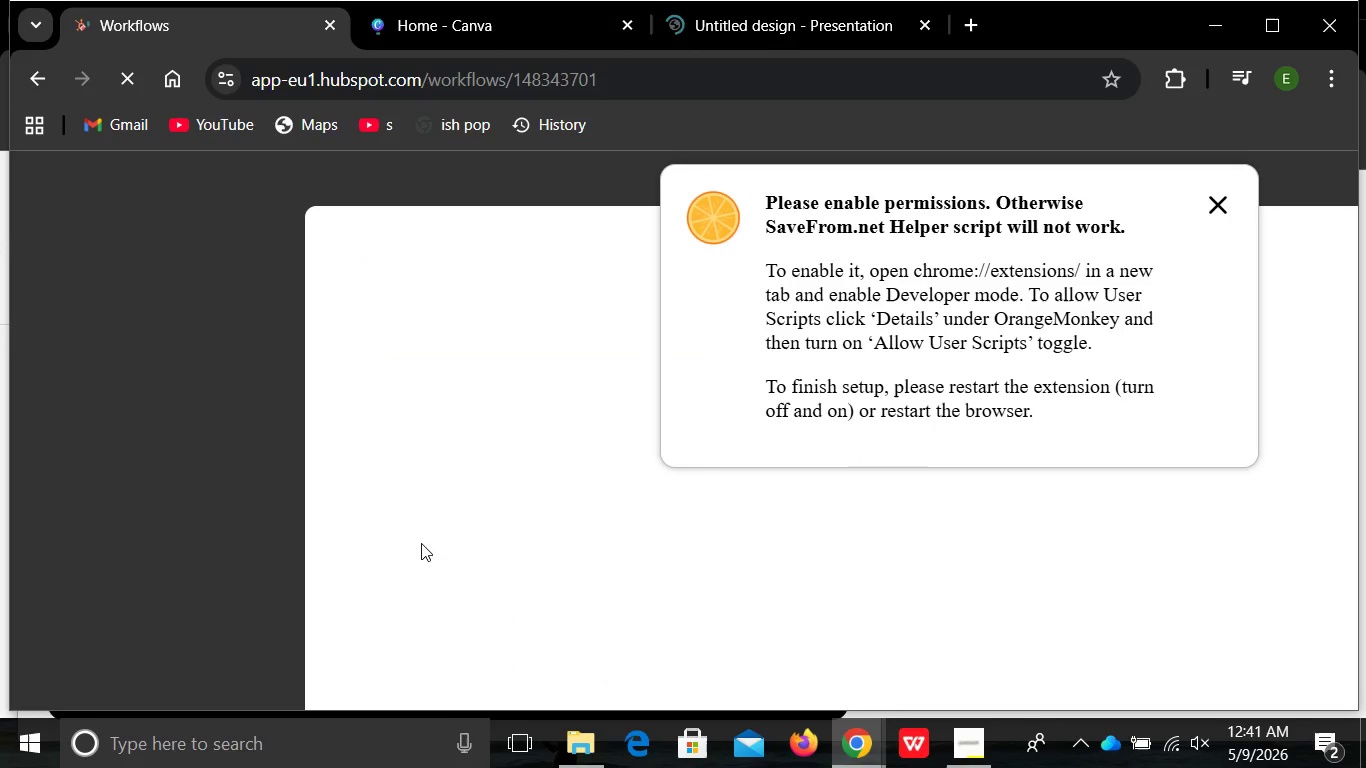 
left_click([1215, 208])
 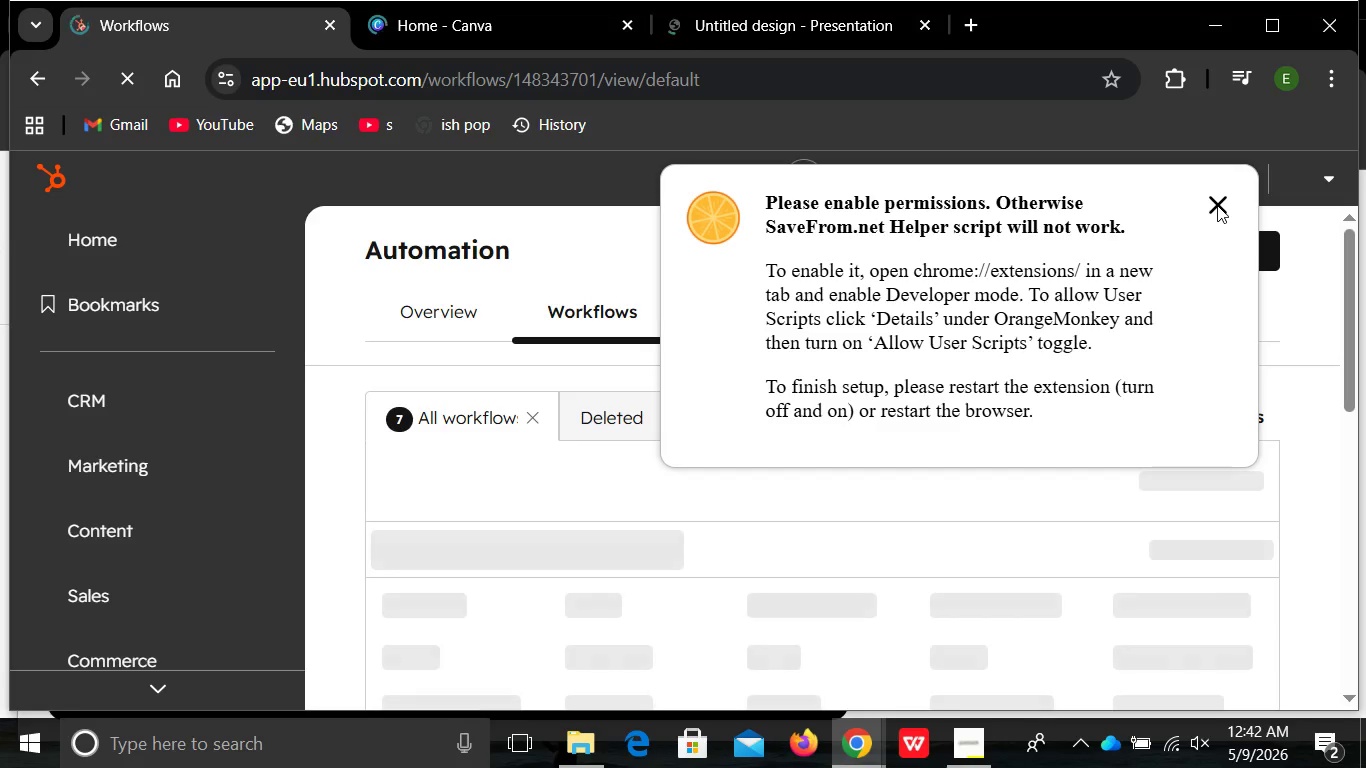 
left_click([1217, 205])
 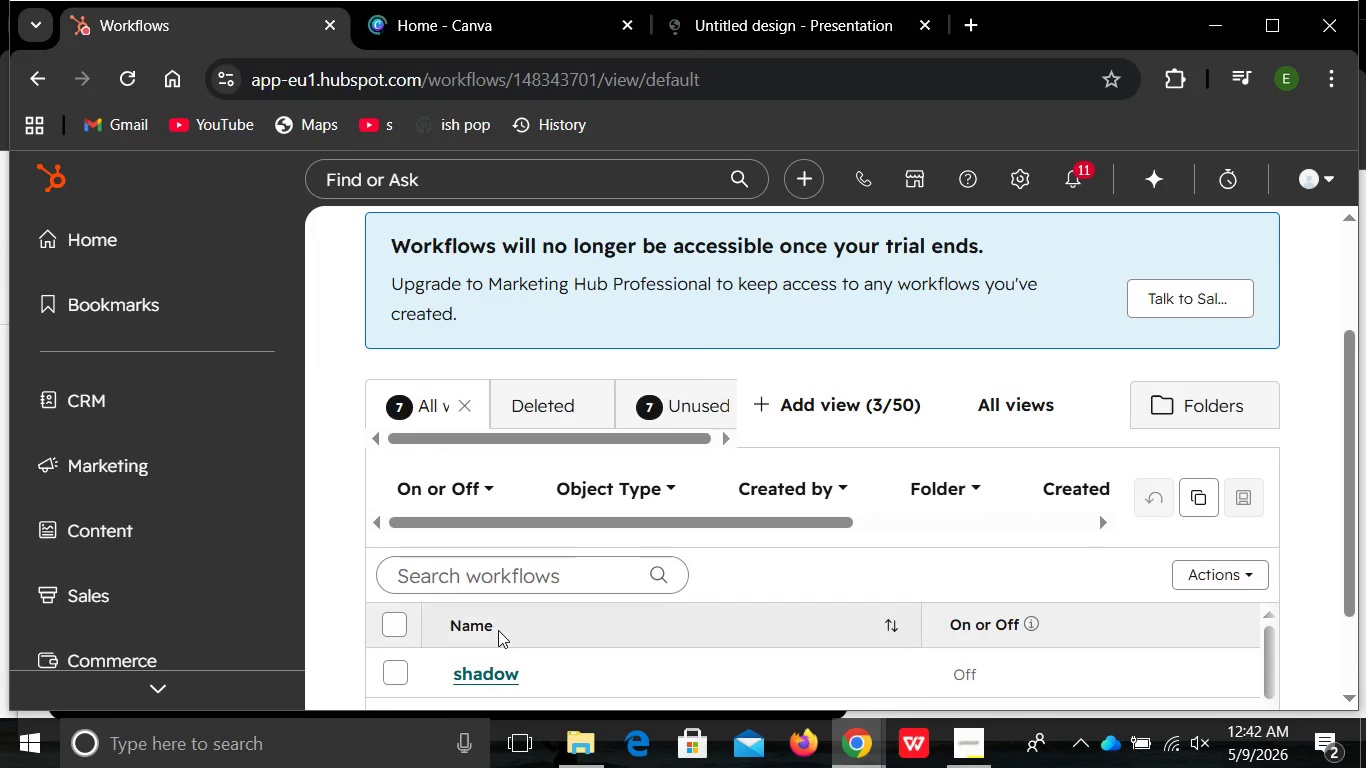 
wait(7.25)
 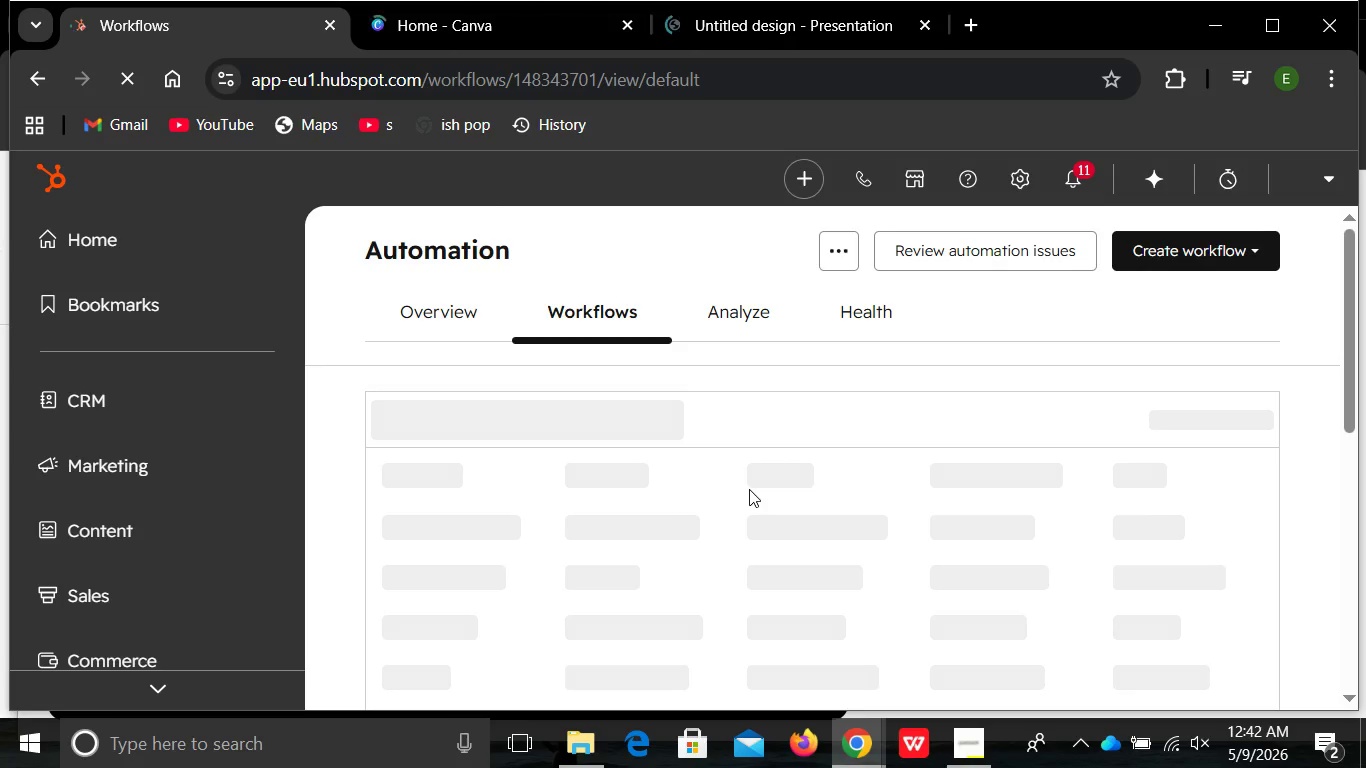 
mouse_move([519, 665])
 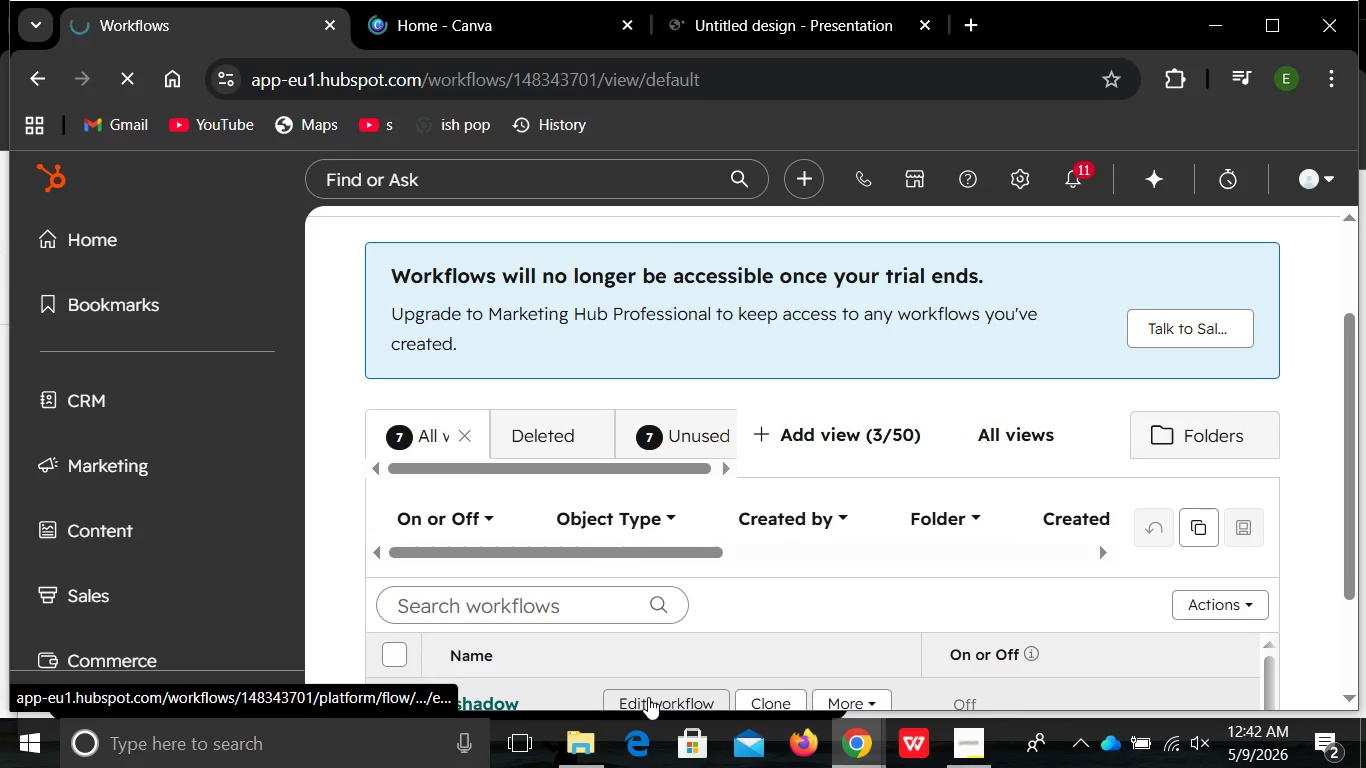 
left_click([648, 697])
 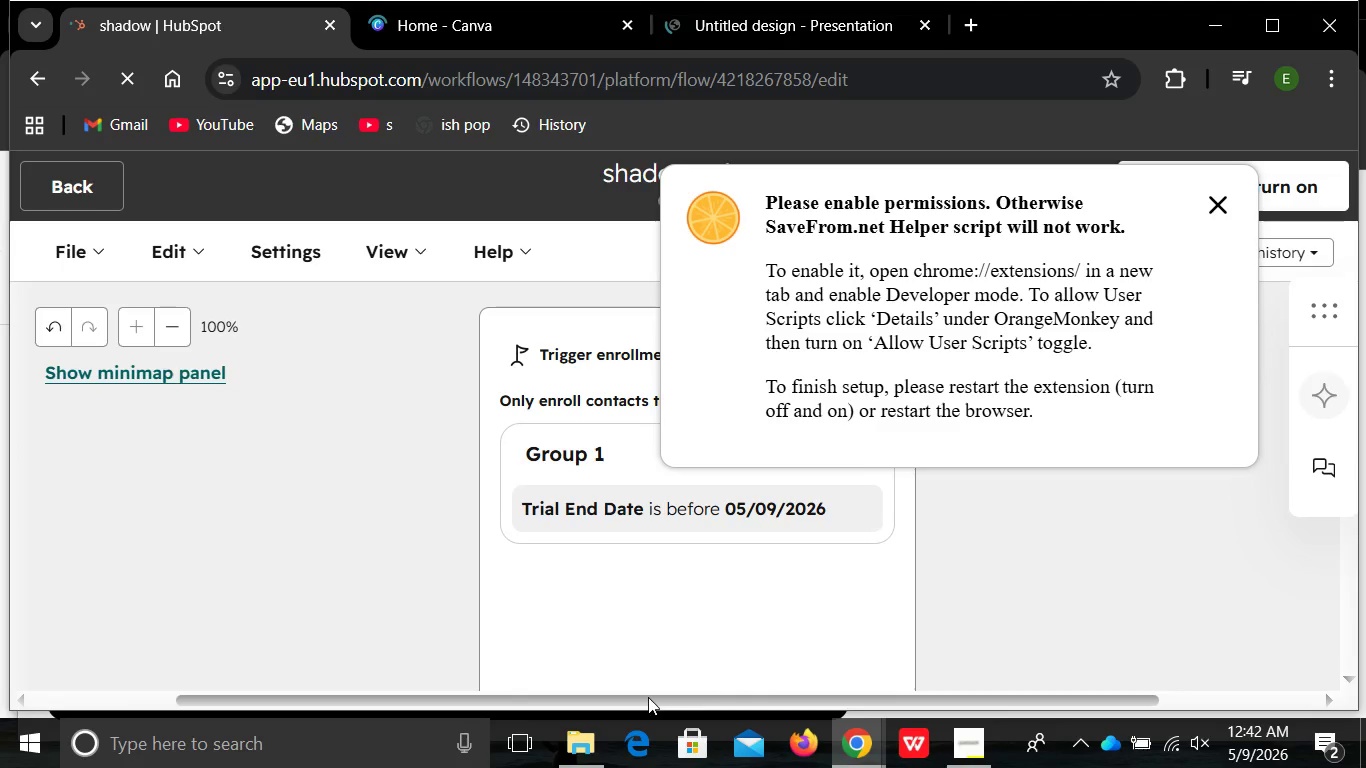 
wait(21.61)
 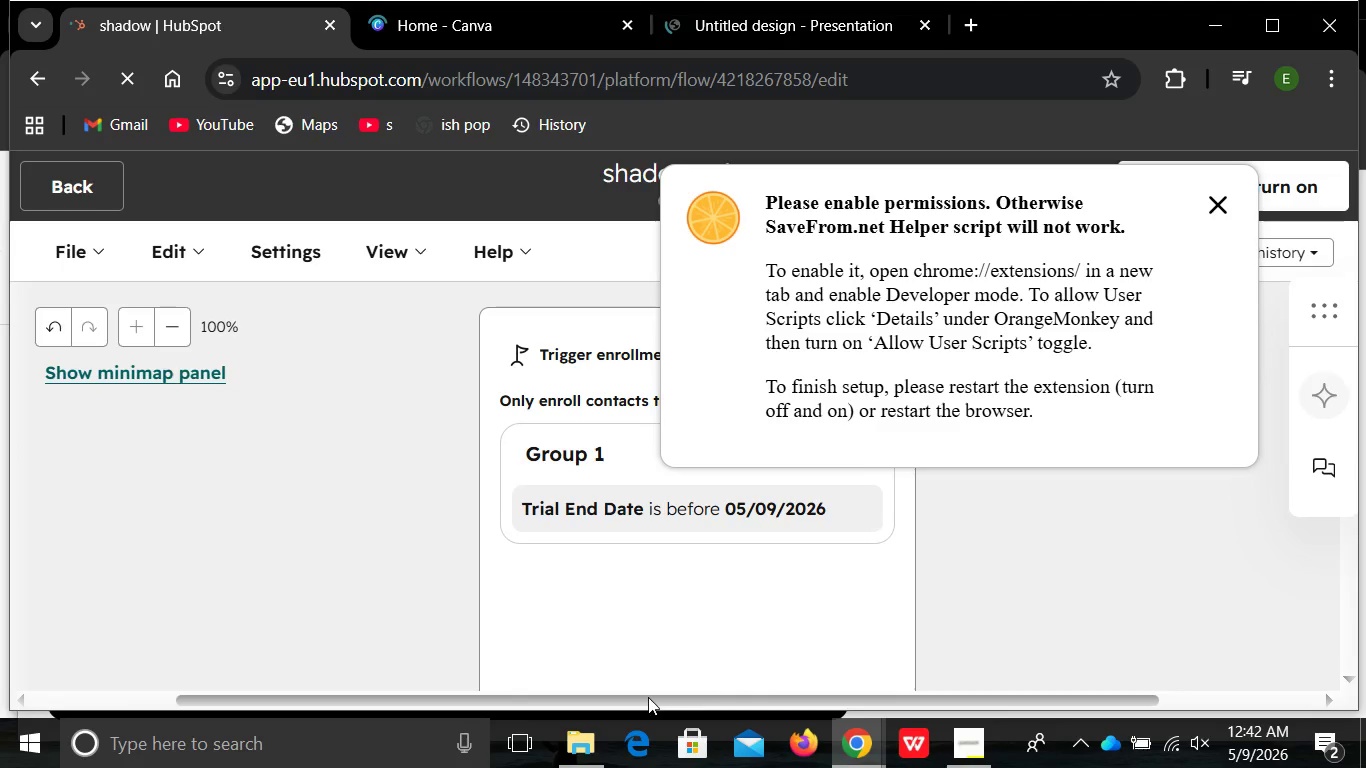 
left_click([1216, 205])
 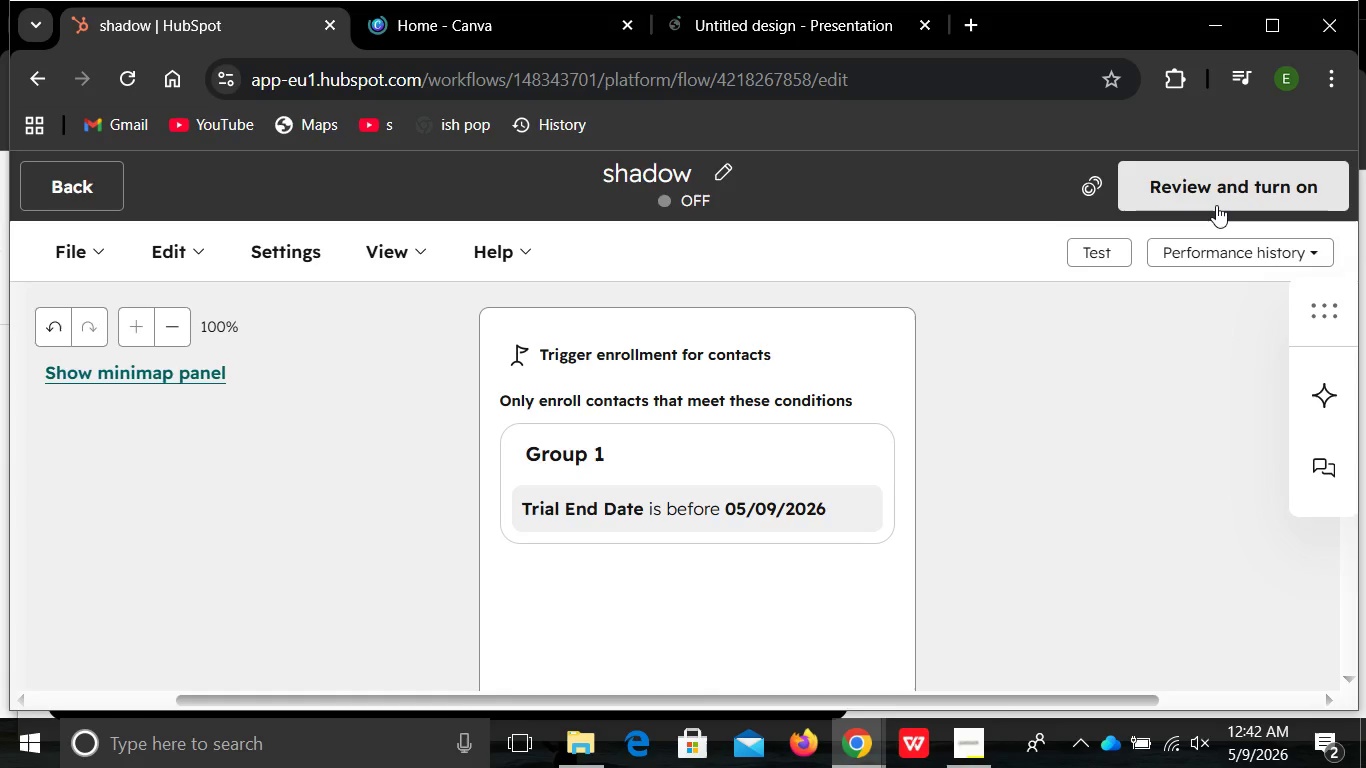 
hold_key(key=S, duration=0.62)
 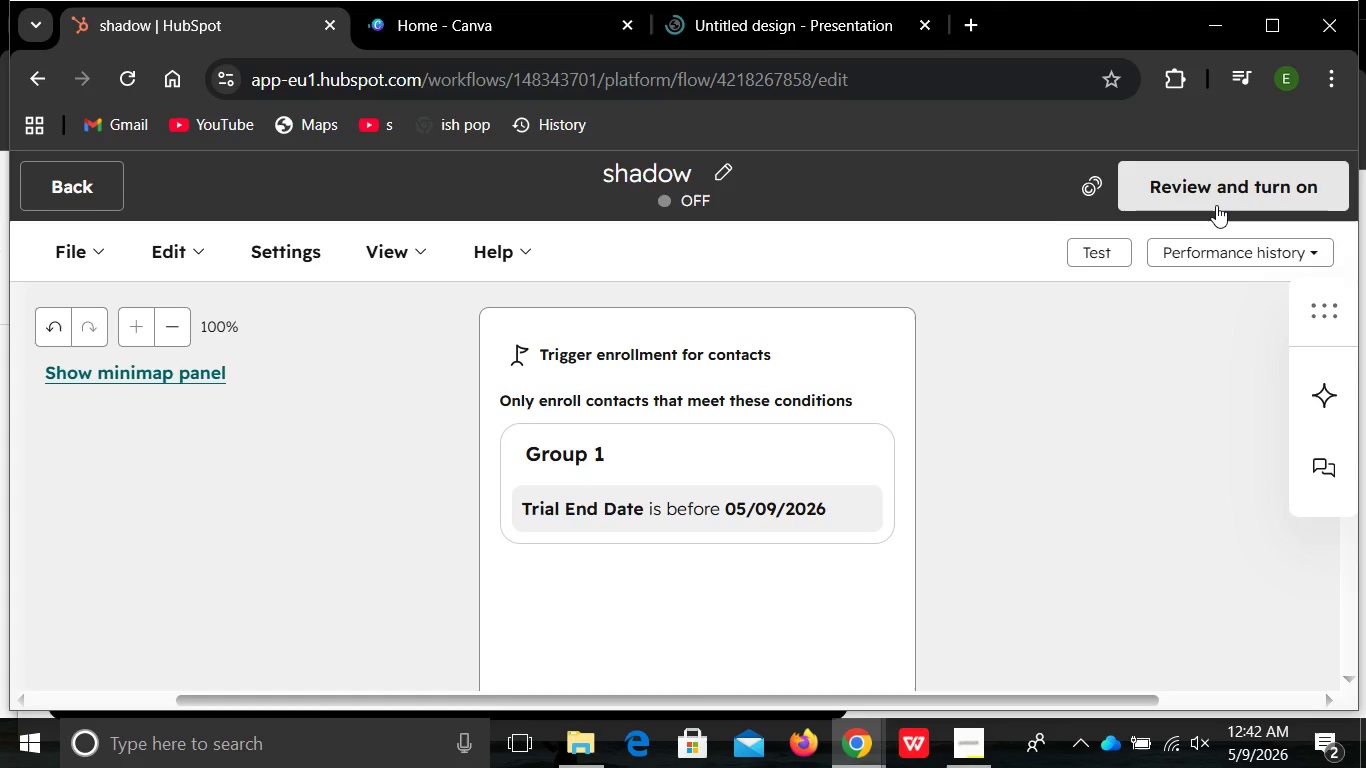 
hold_key(key=MetaLeft, duration=0.64)
 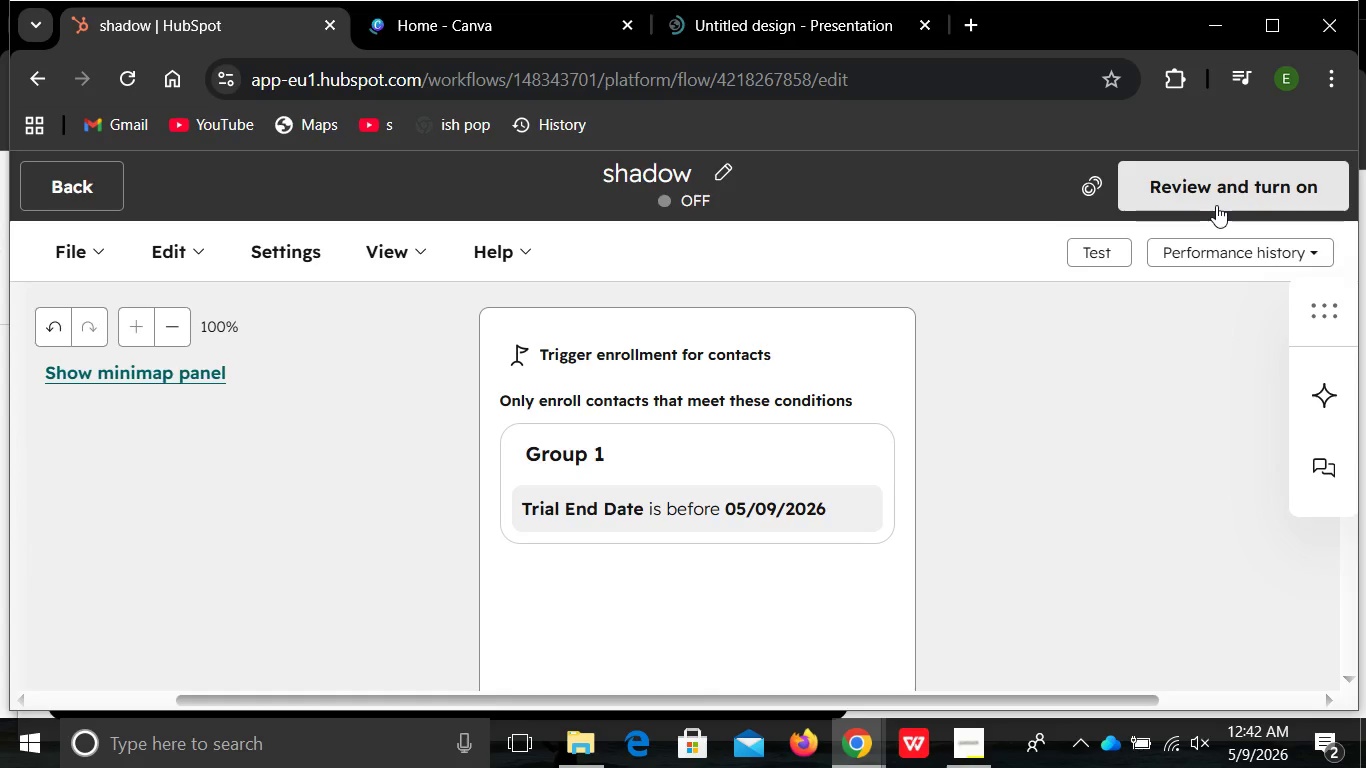 
hold_key(key=ShiftLeft, duration=0.62)
 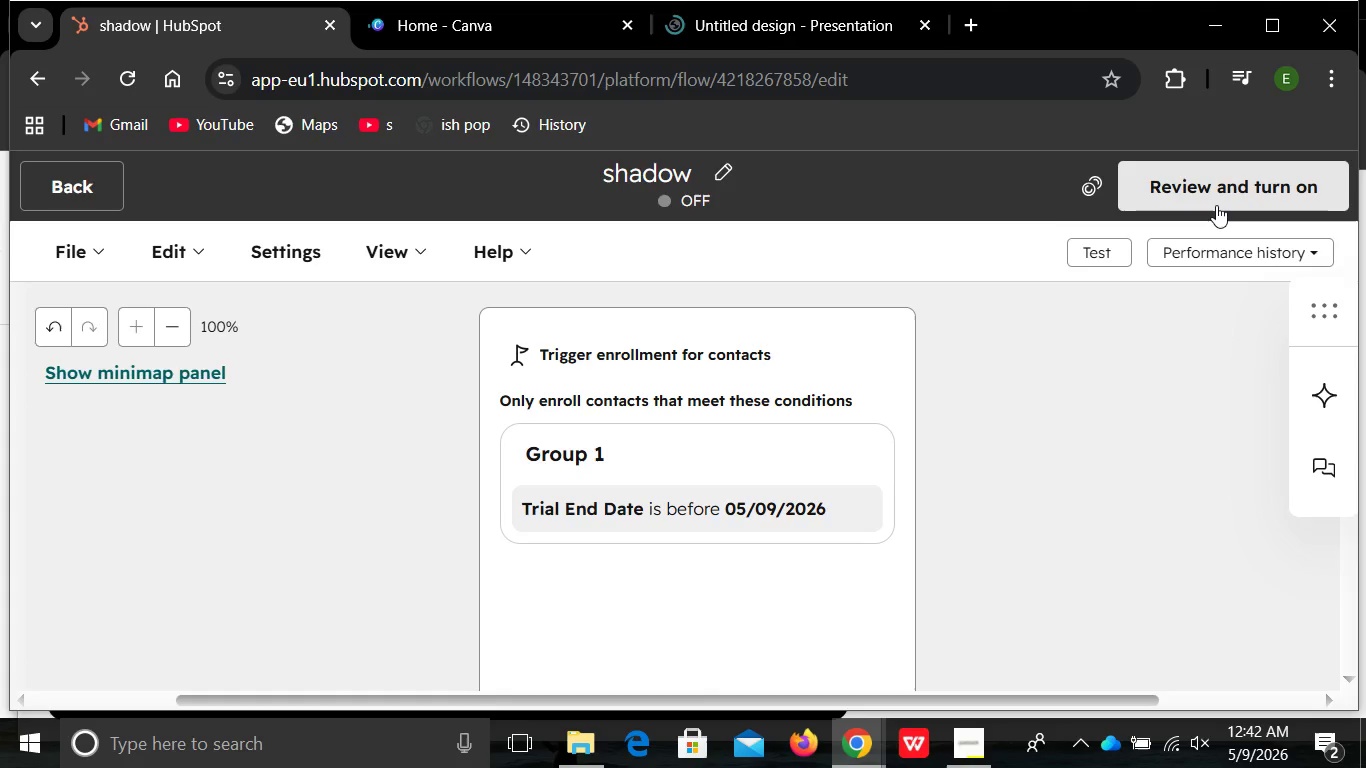 
hold_key(key=ShiftLeft, duration=2.08)
 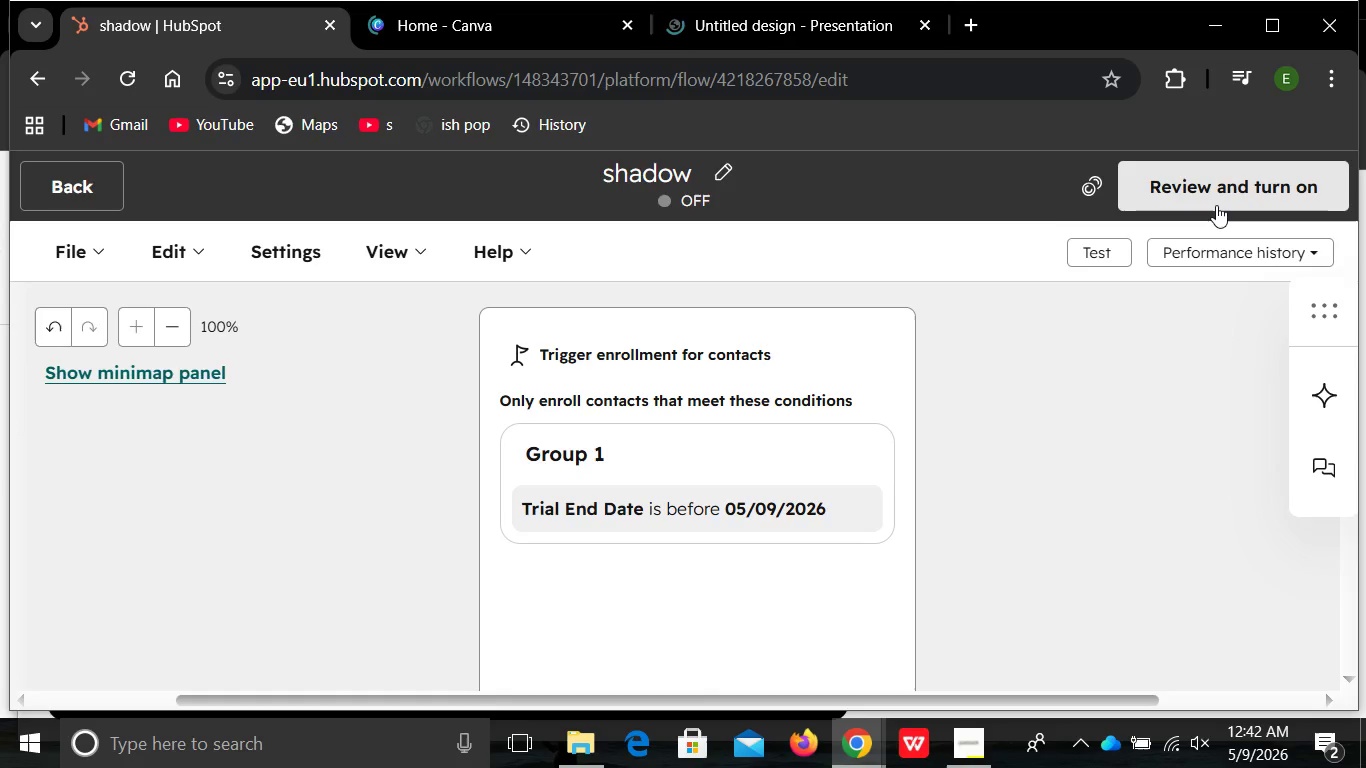 
hold_key(key=MetaLeft, duration=2.02)
 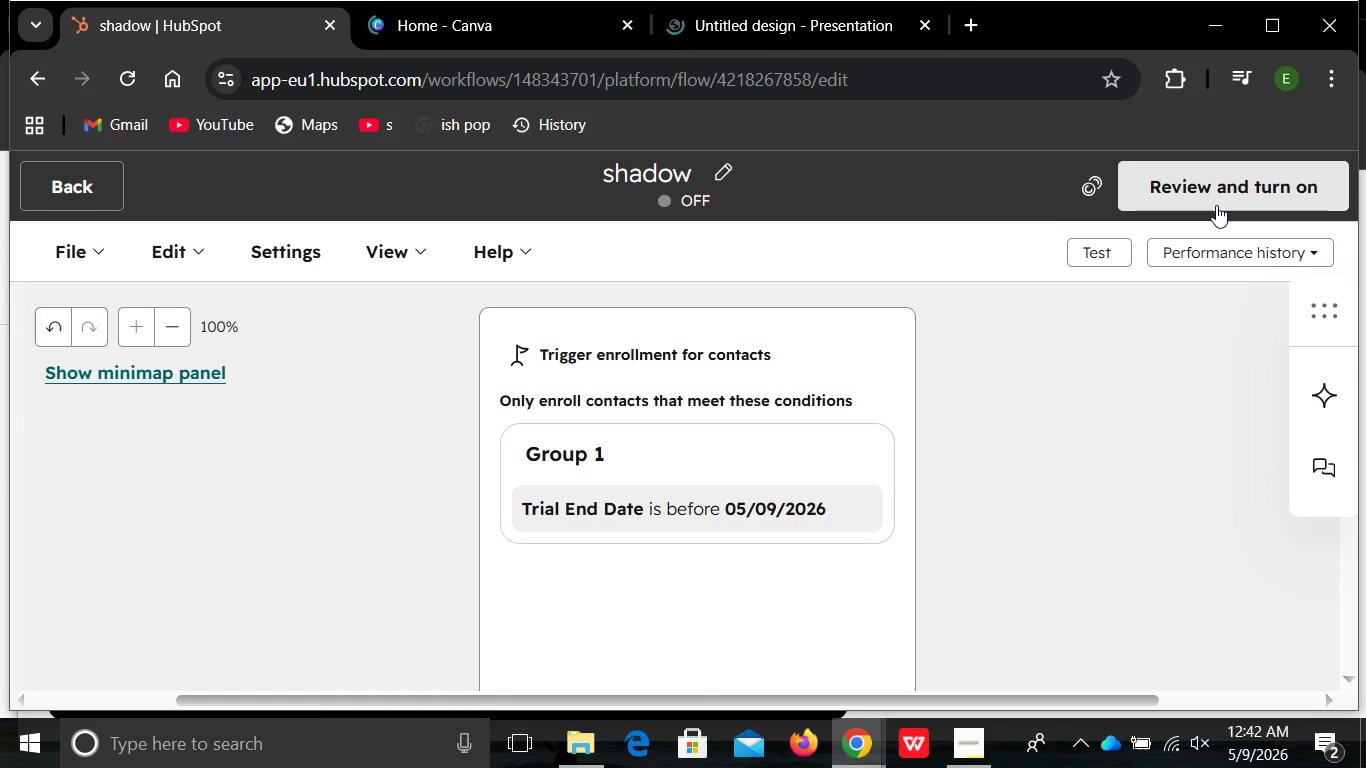 
hold_key(key=S, duration=1.51)
 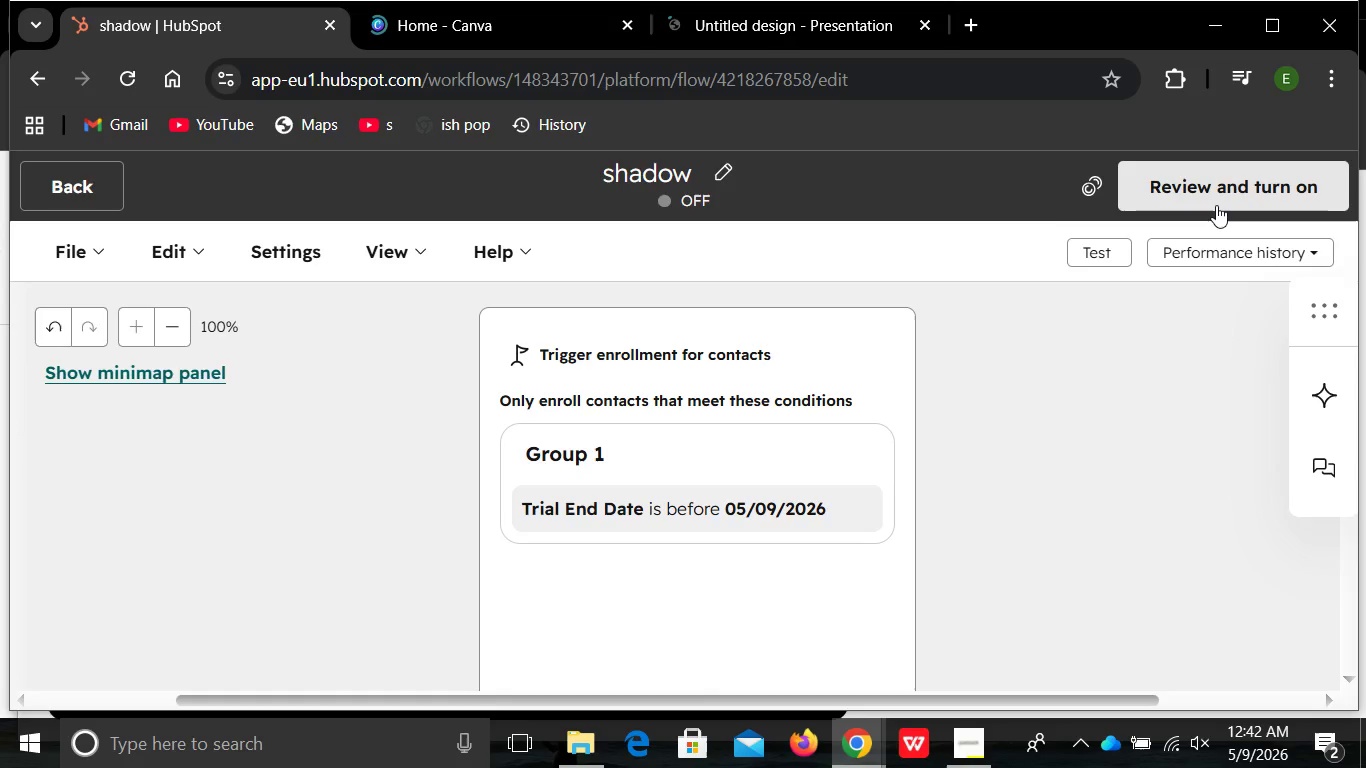 
hold_key(key=S, duration=0.47)
 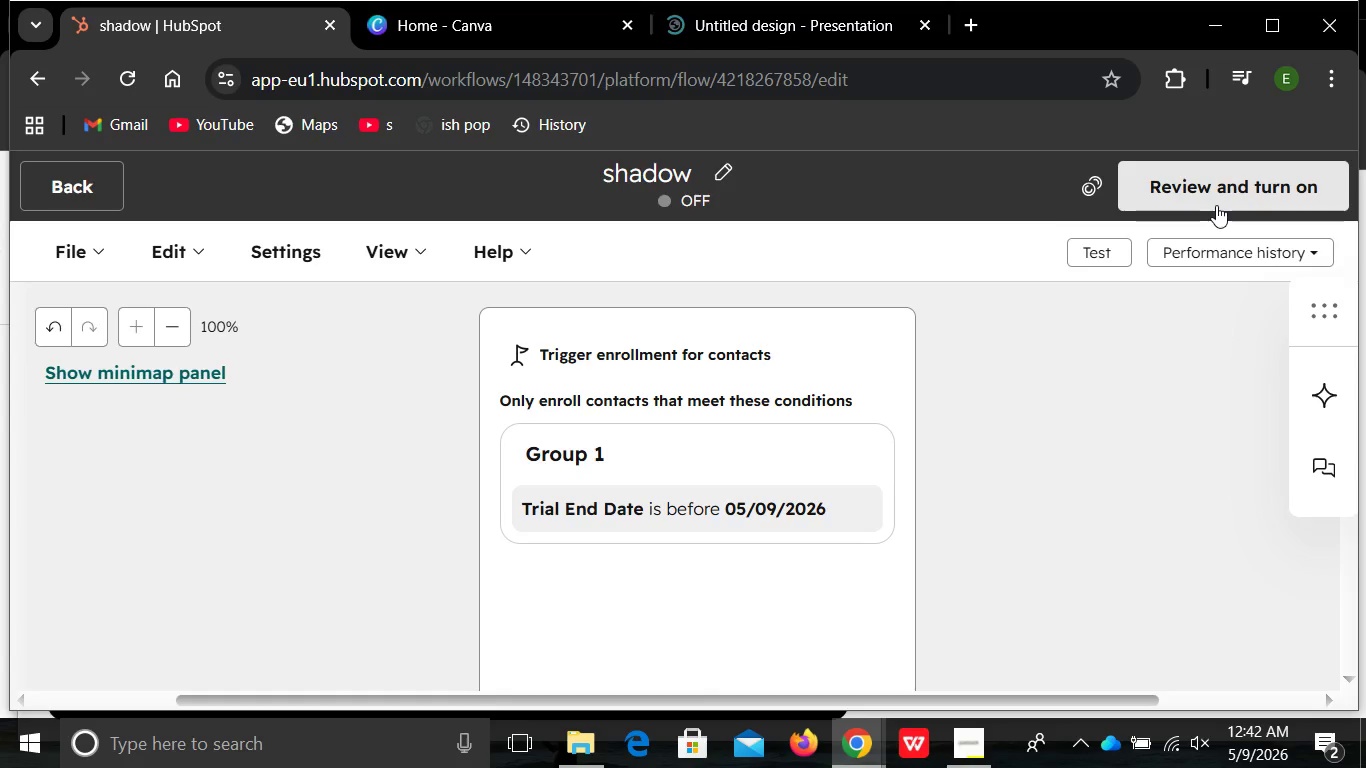 
wait(17.95)
 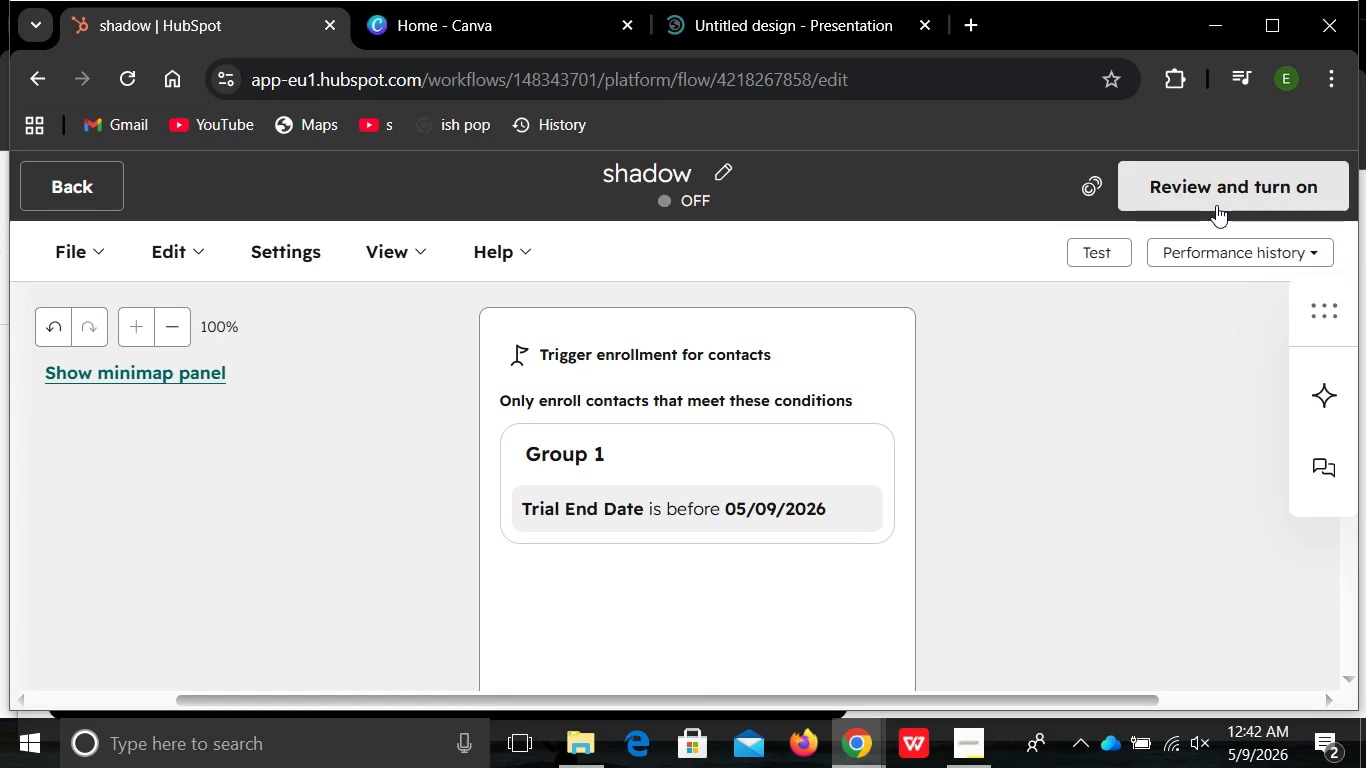 
hold_key(key=S, duration=1.8)
 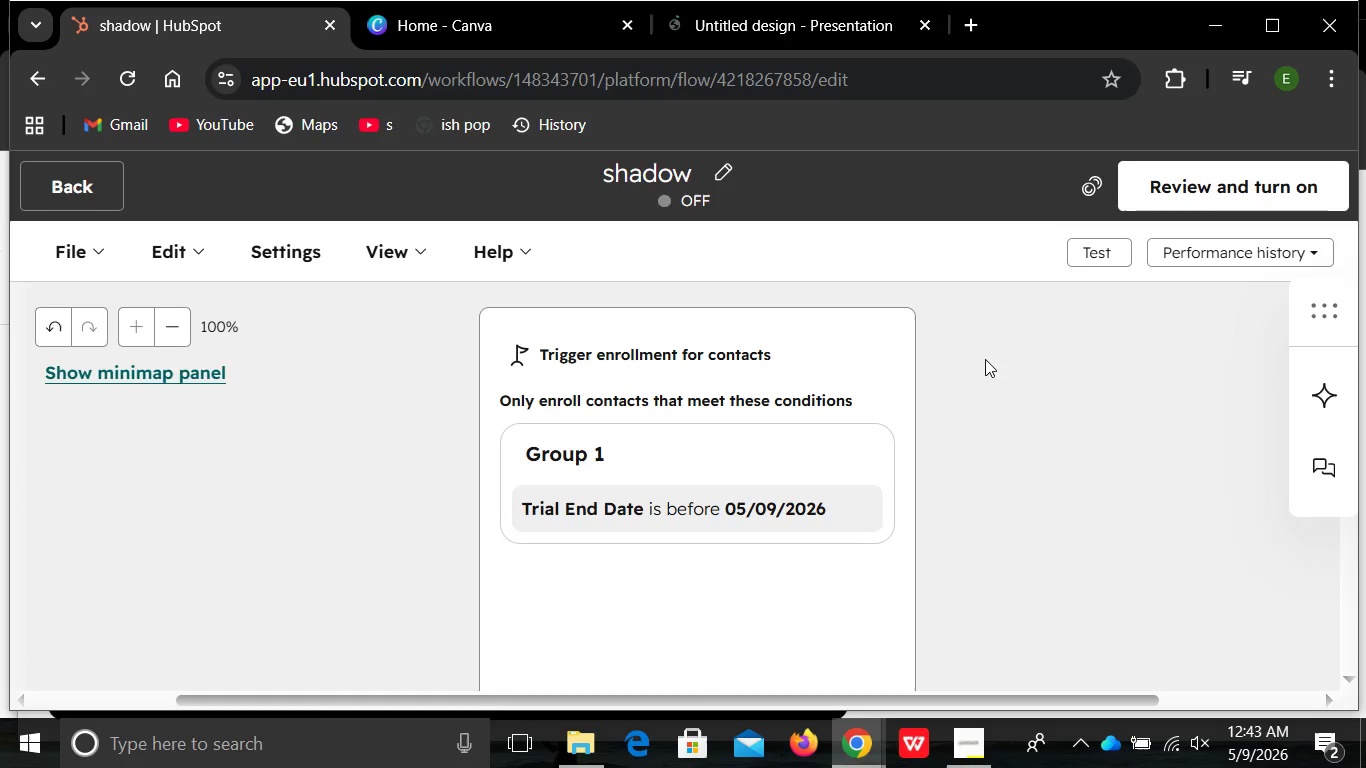 
hold_key(key=ShiftLeft, duration=1.5)
 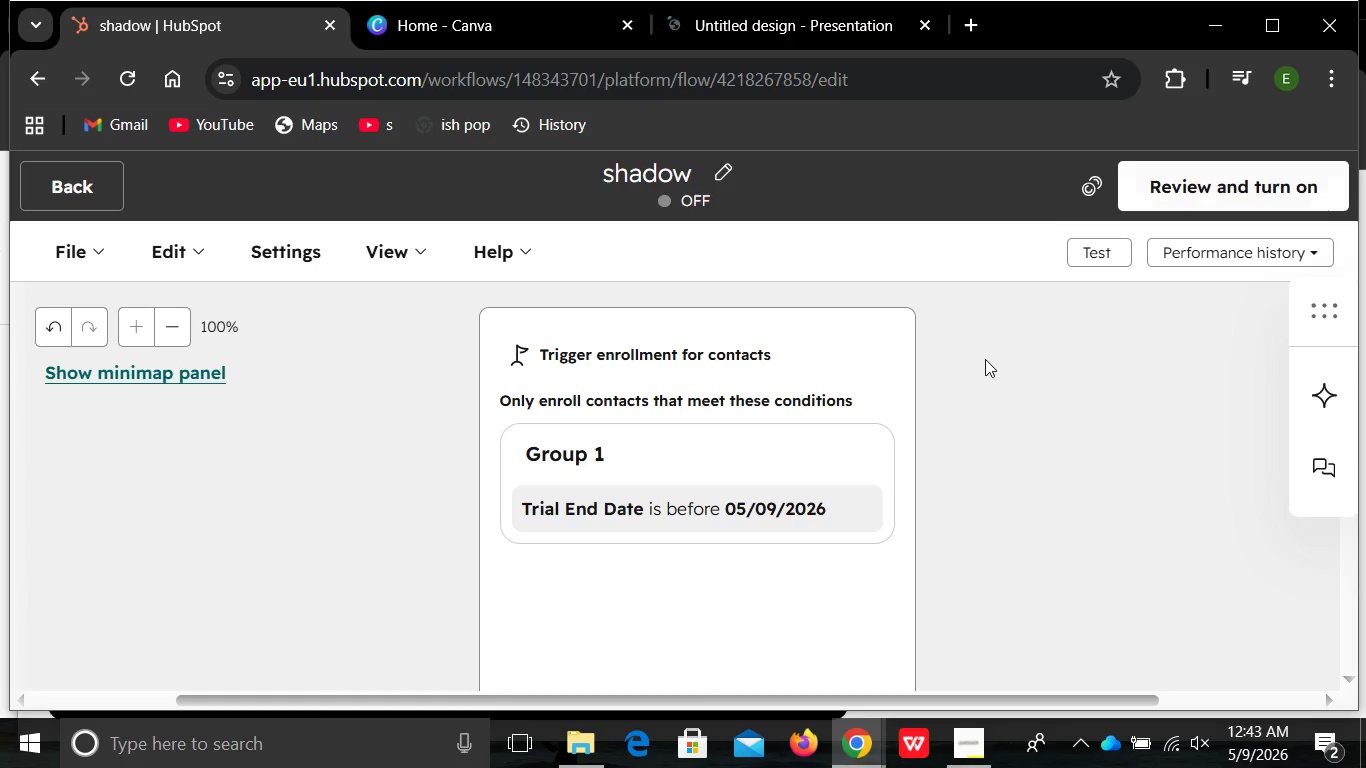 
hold_key(key=MetaLeft, duration=1.8)
 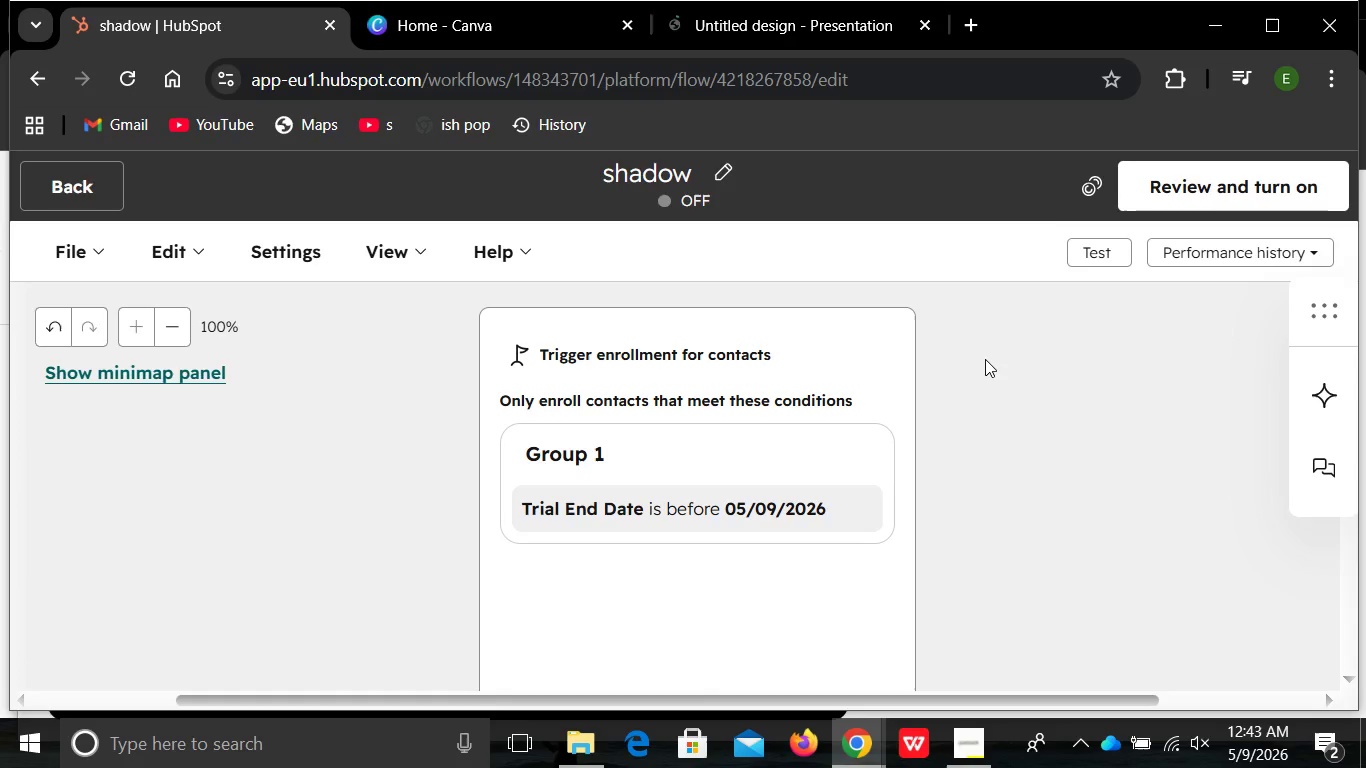 
key(Meta+Shift+ShiftLeft)
 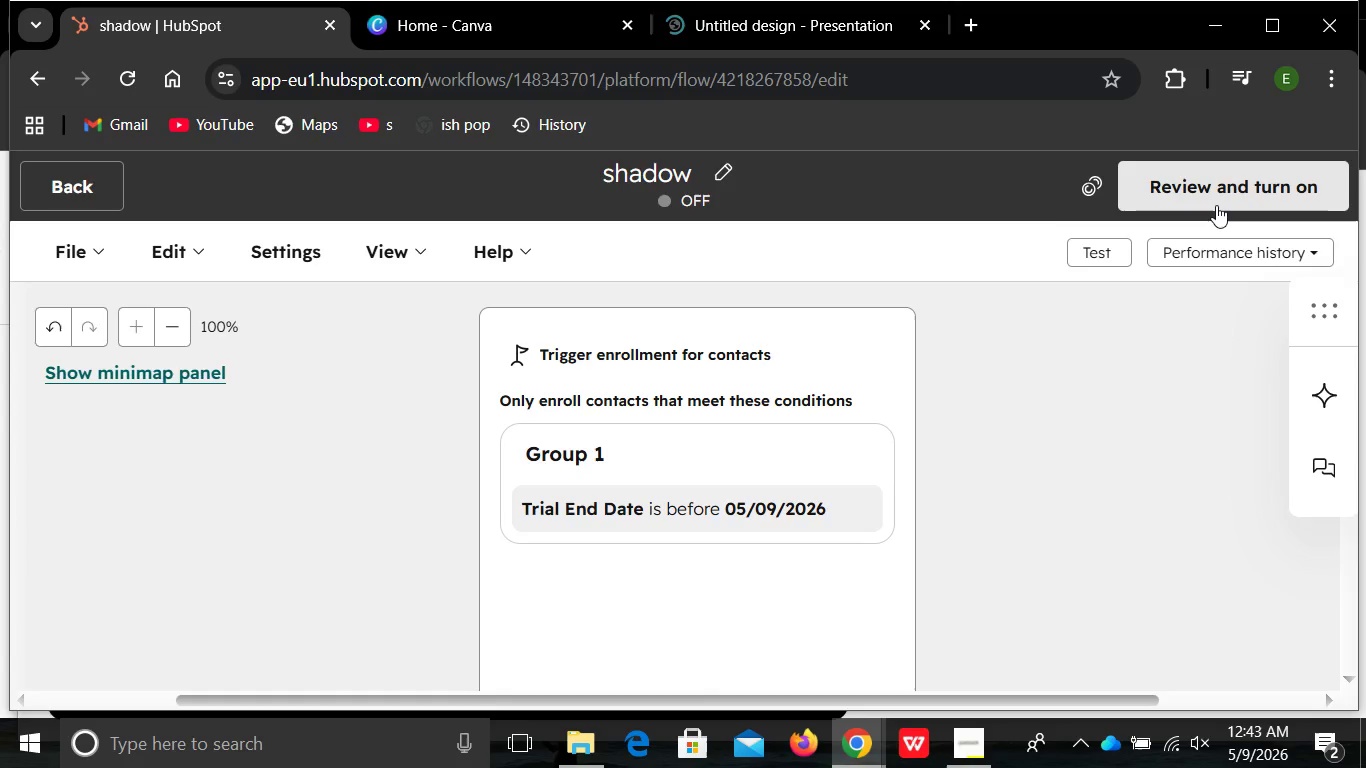 
key(Meta+Shift+ShiftLeft)
 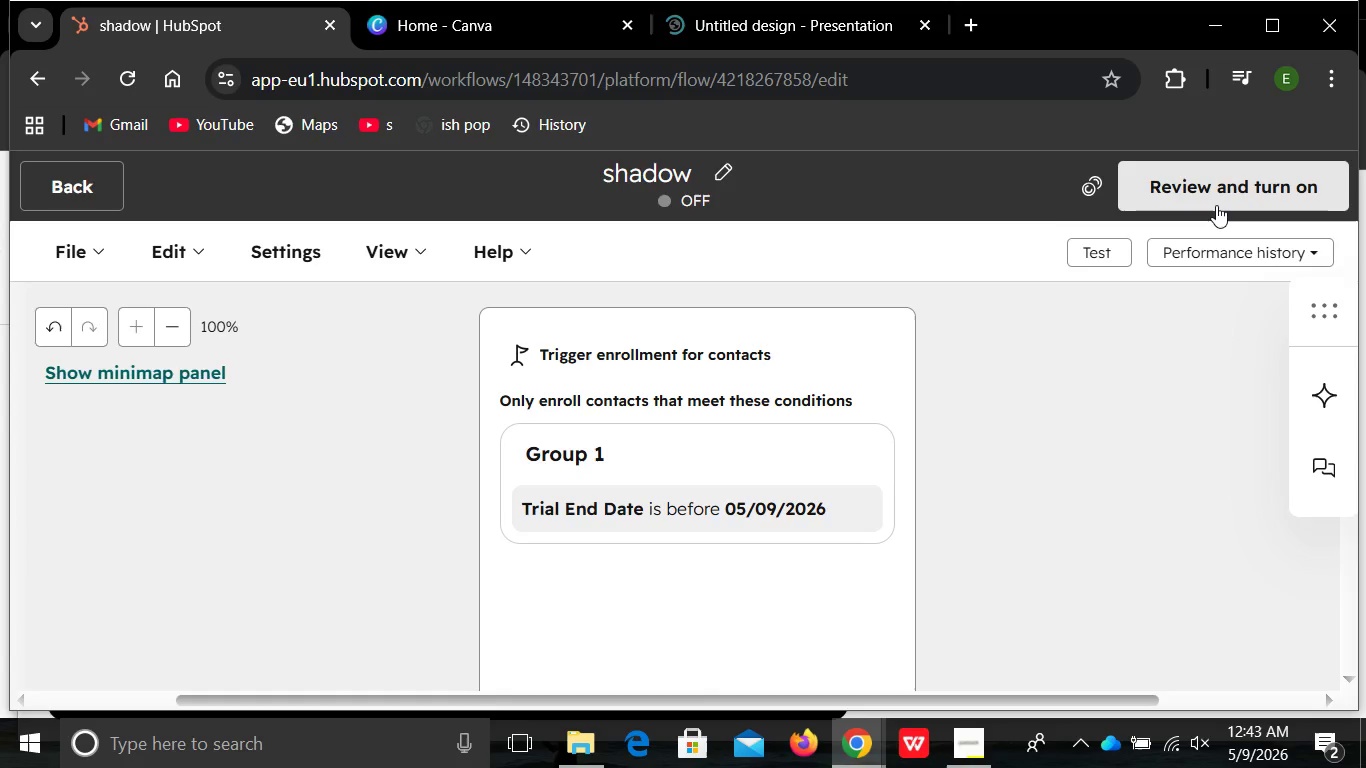 
key(Meta+Shift+ShiftLeft)
 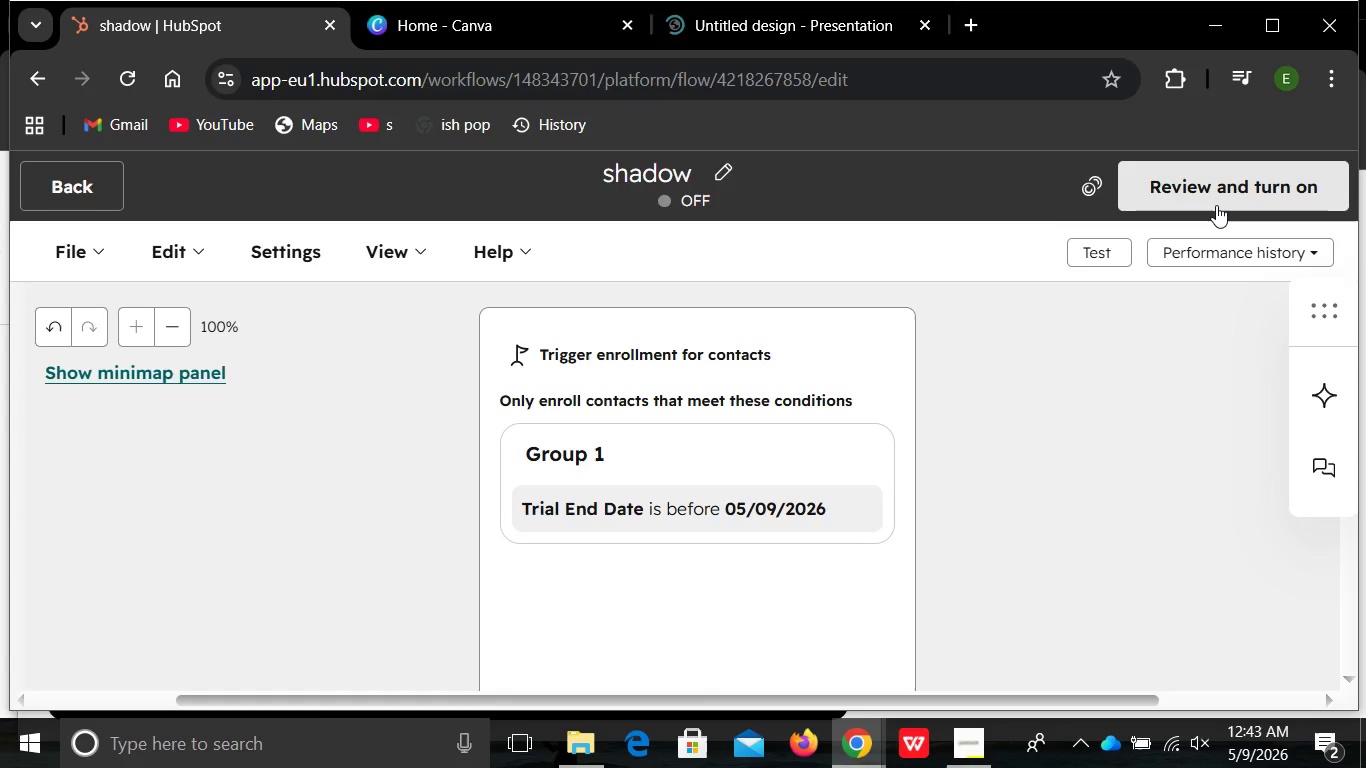 
key(Meta+Shift+ShiftLeft)
 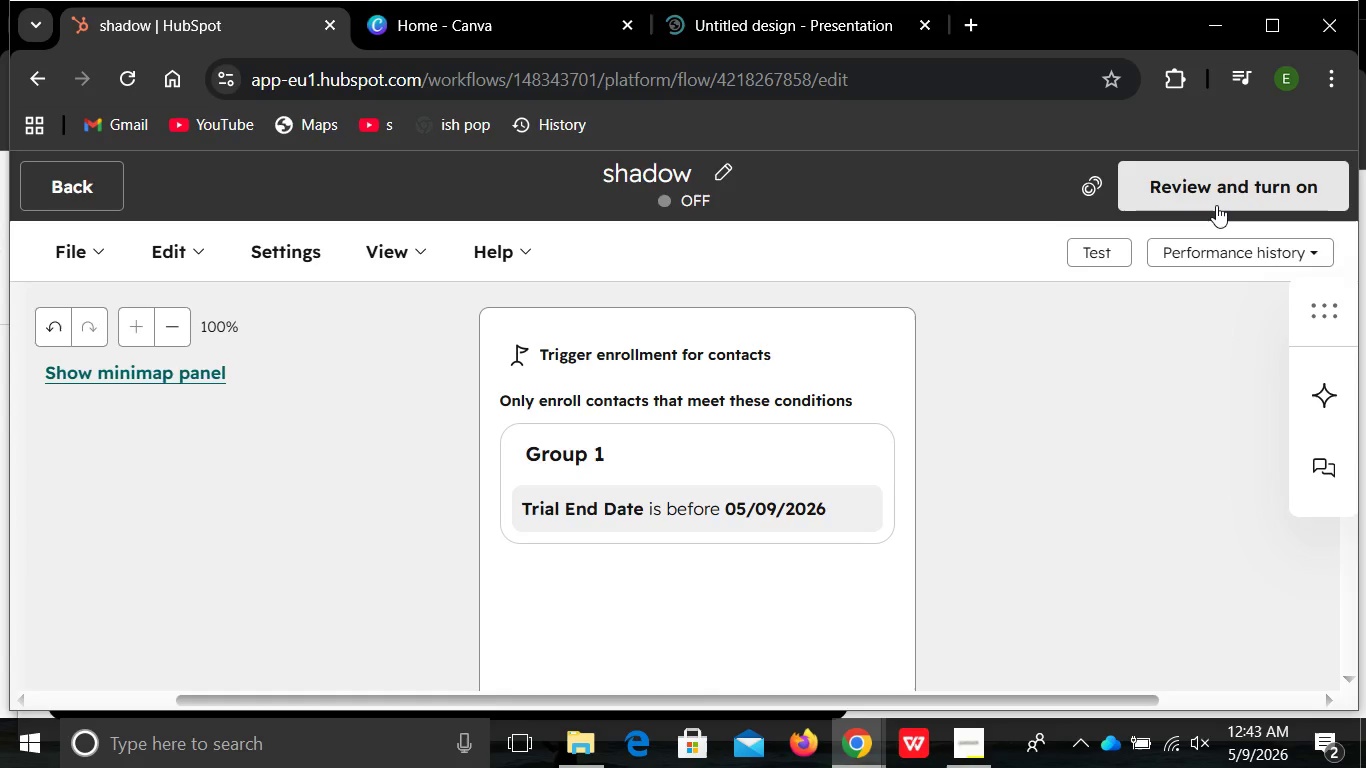 
key(Meta+Shift+ShiftLeft)
 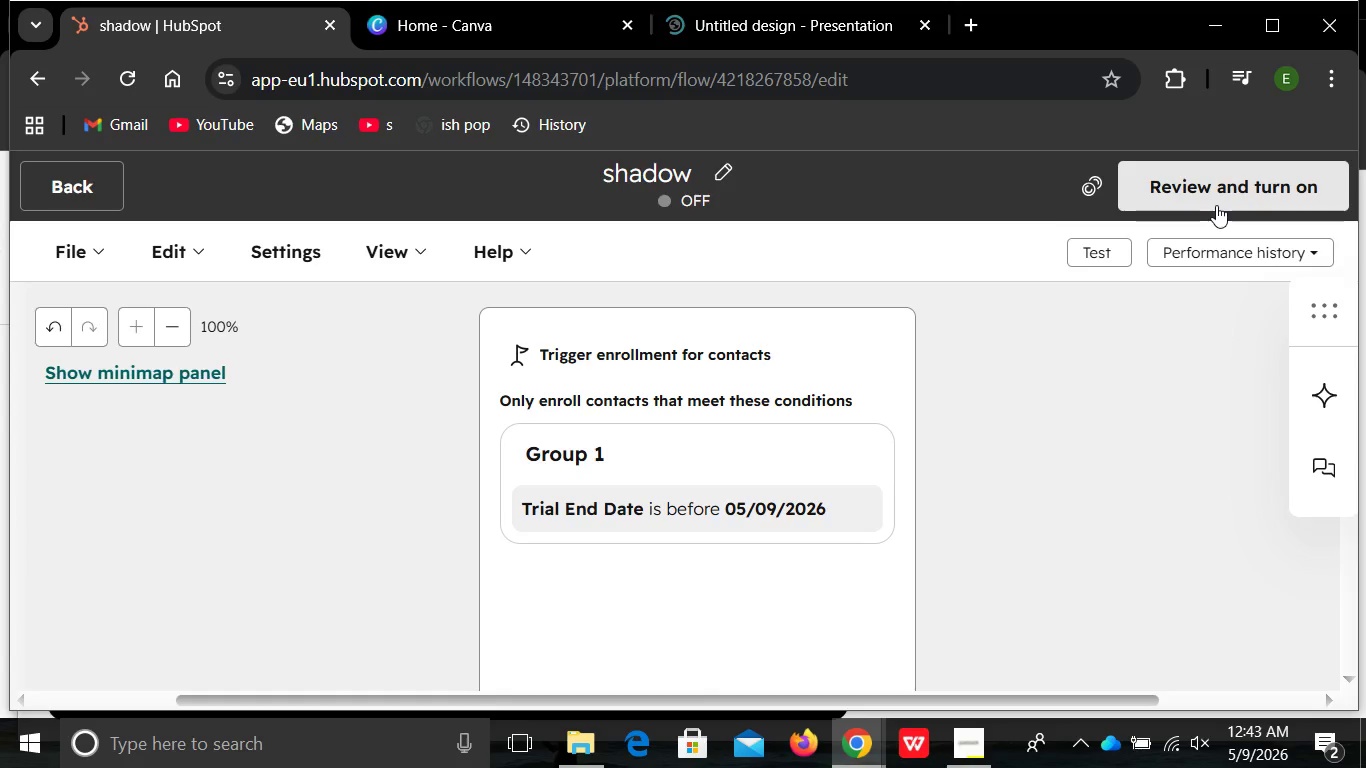 
key(Meta+Shift+ShiftLeft)
 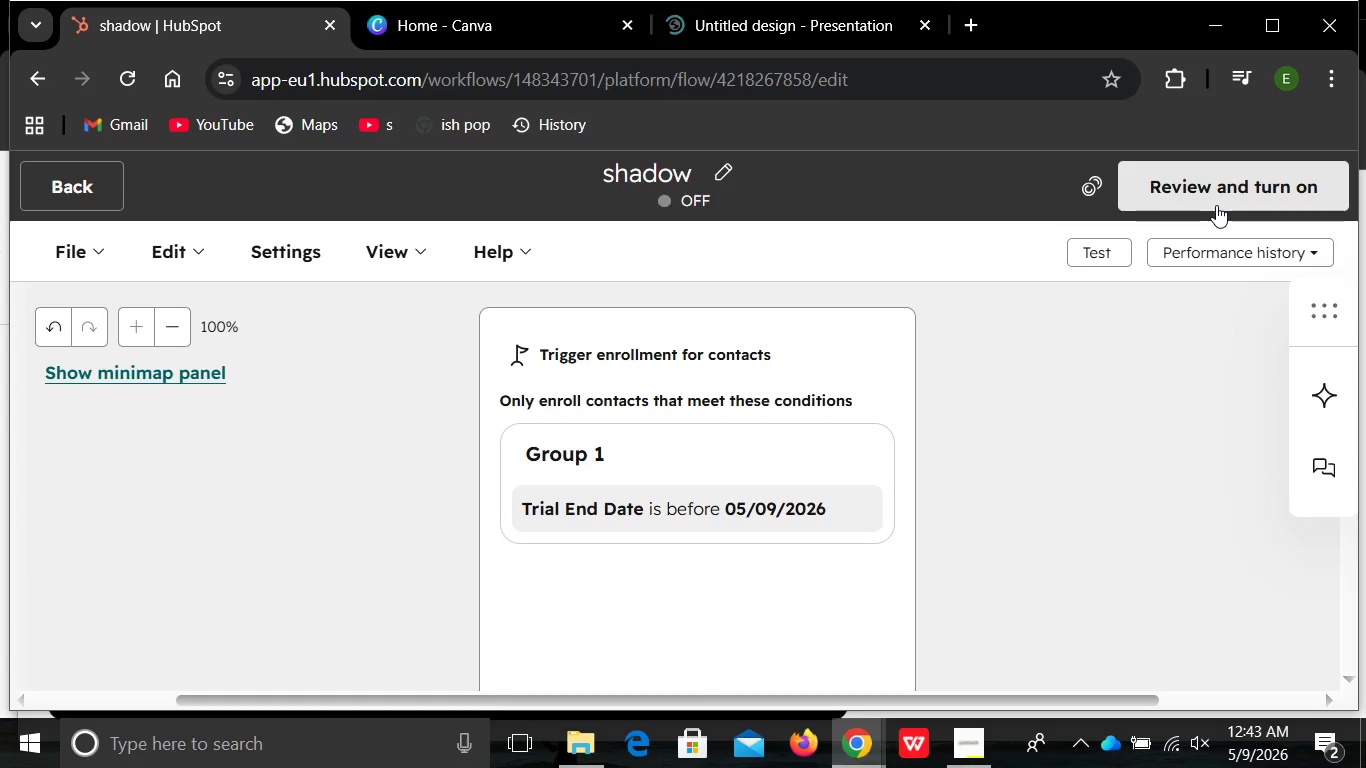 
key(Meta+Shift+ShiftLeft)
 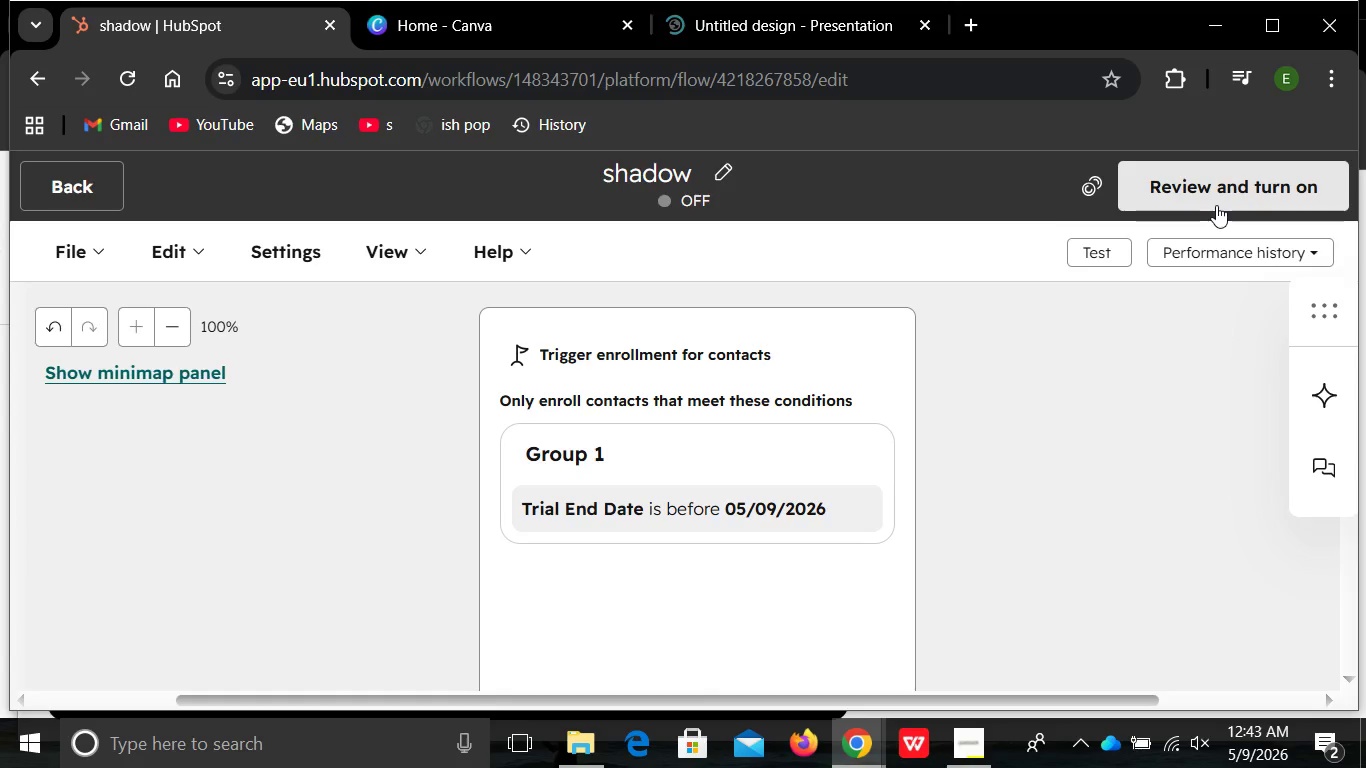 
key(Meta+Shift+ShiftLeft)
 